 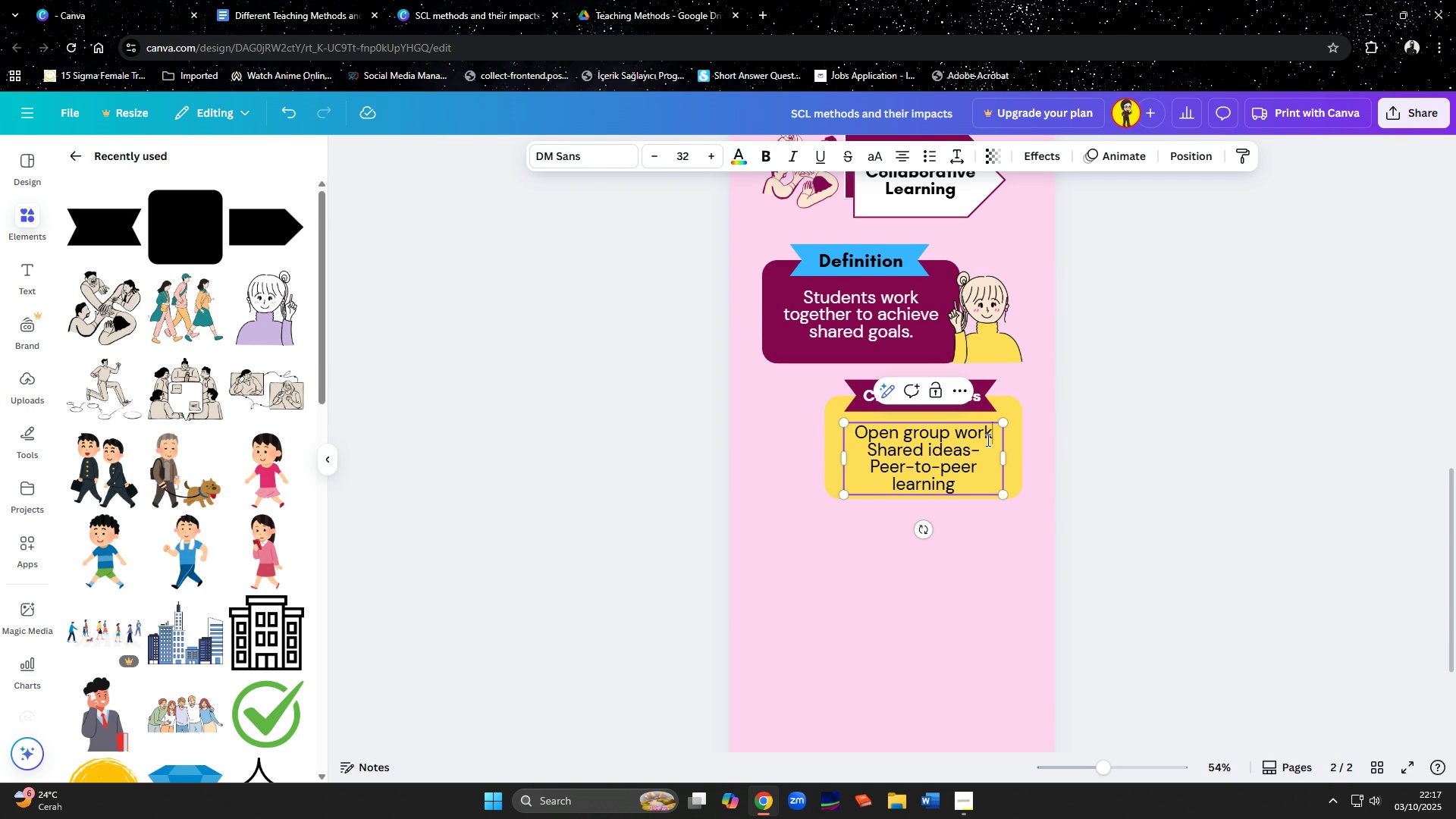 
key(Backspace)
 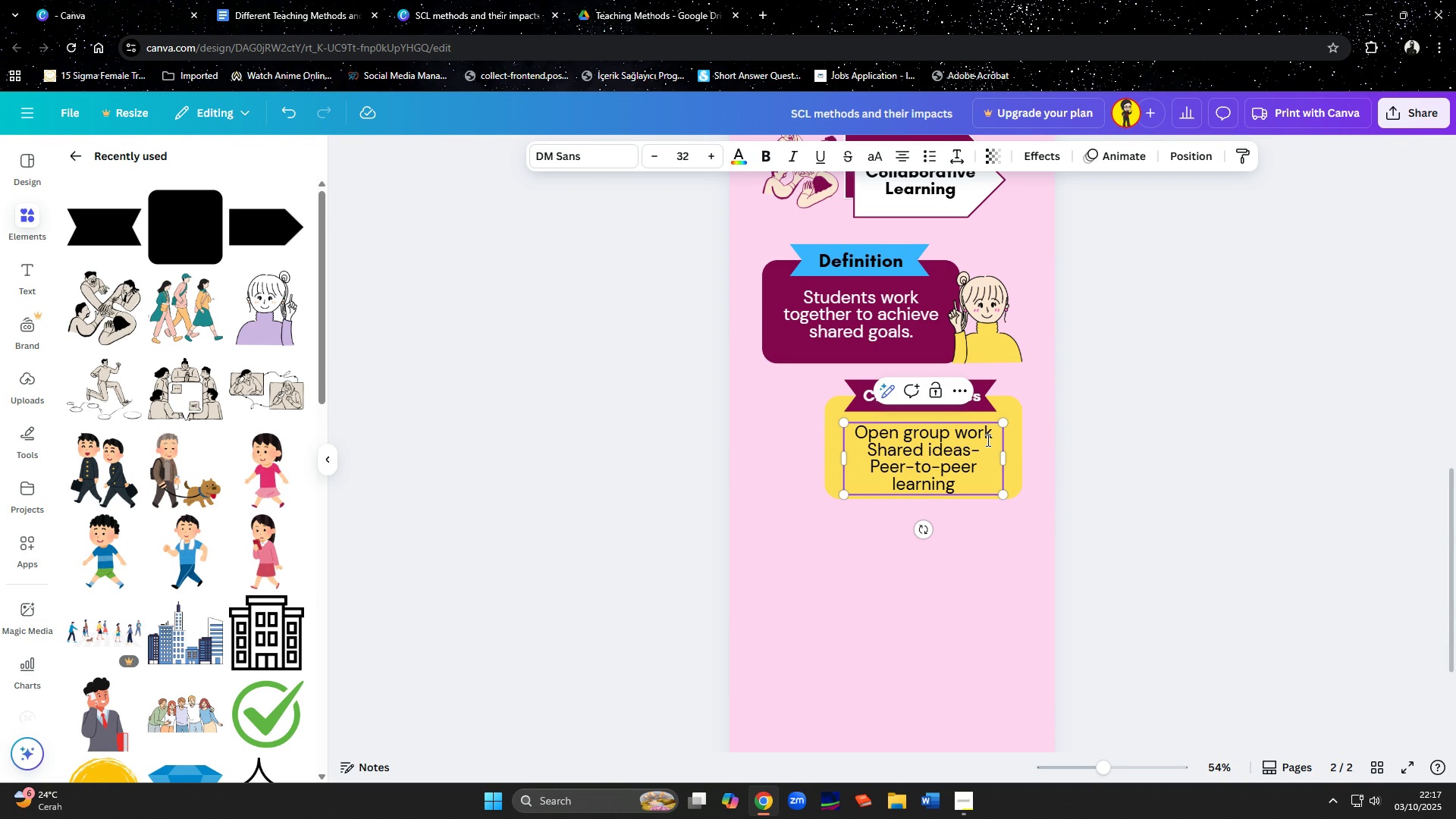 
key(Enter)
 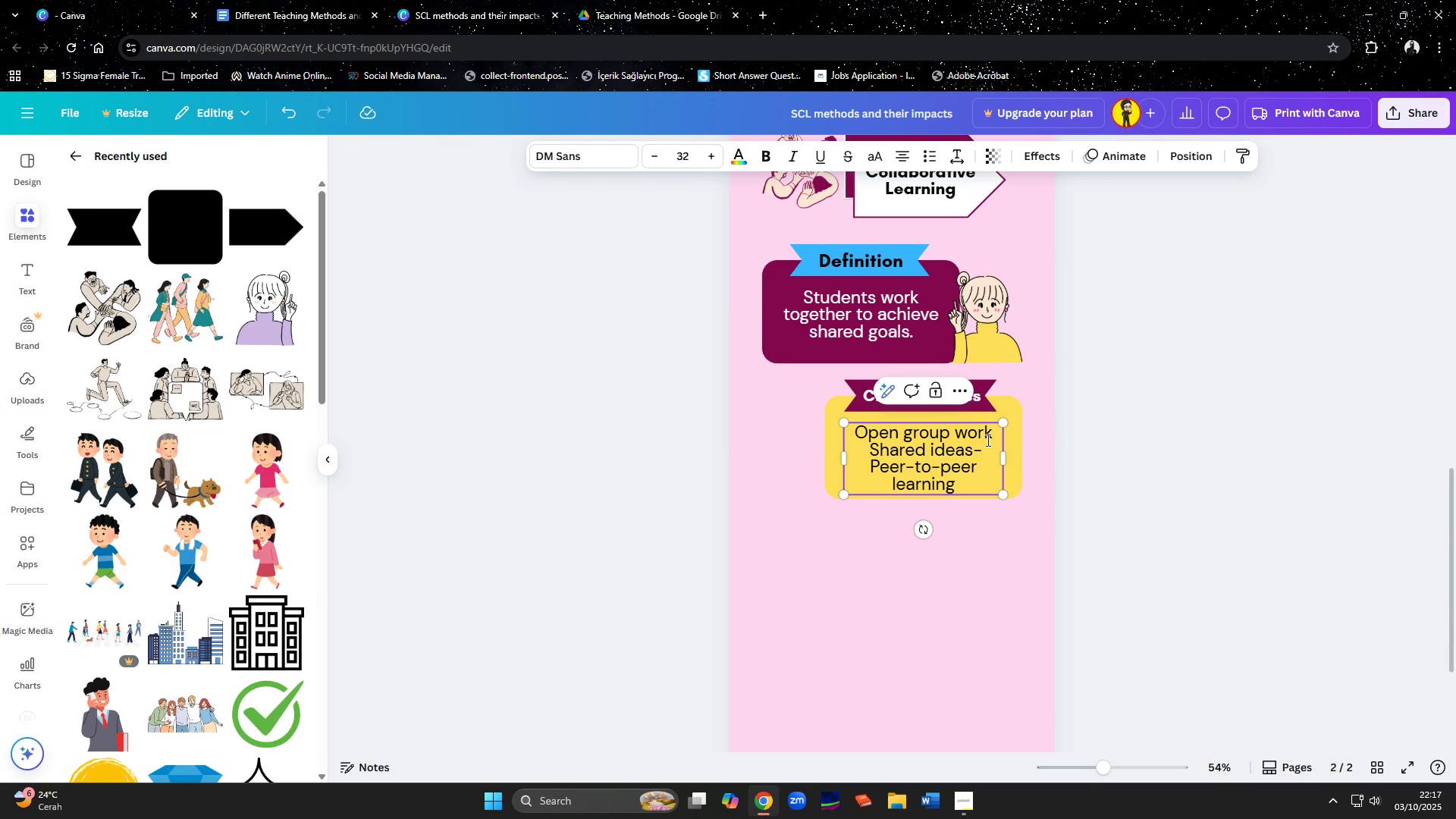 
key(ArrowRight)
 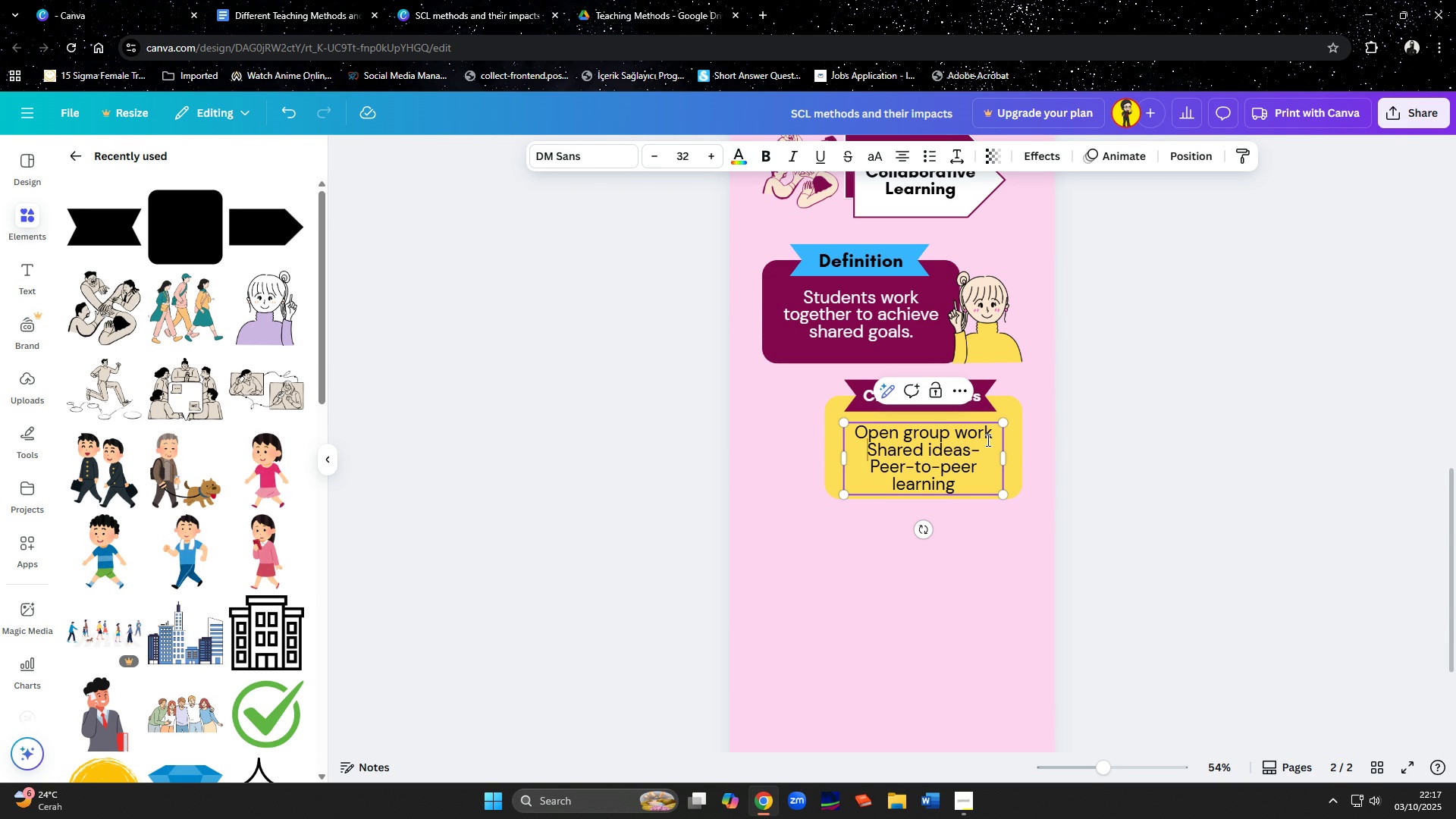 
key(Backspace)
 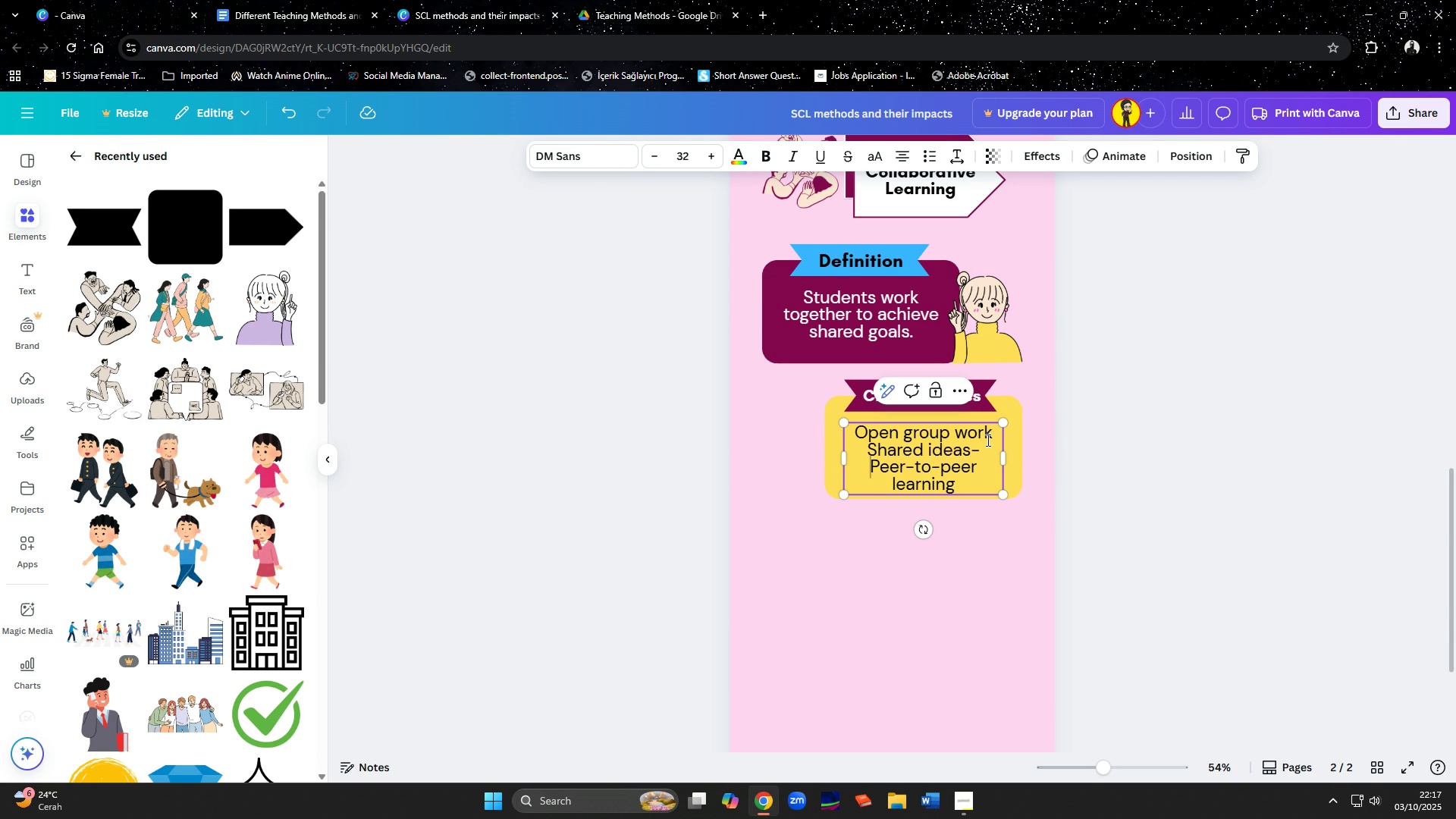 
key(ArrowDown)
 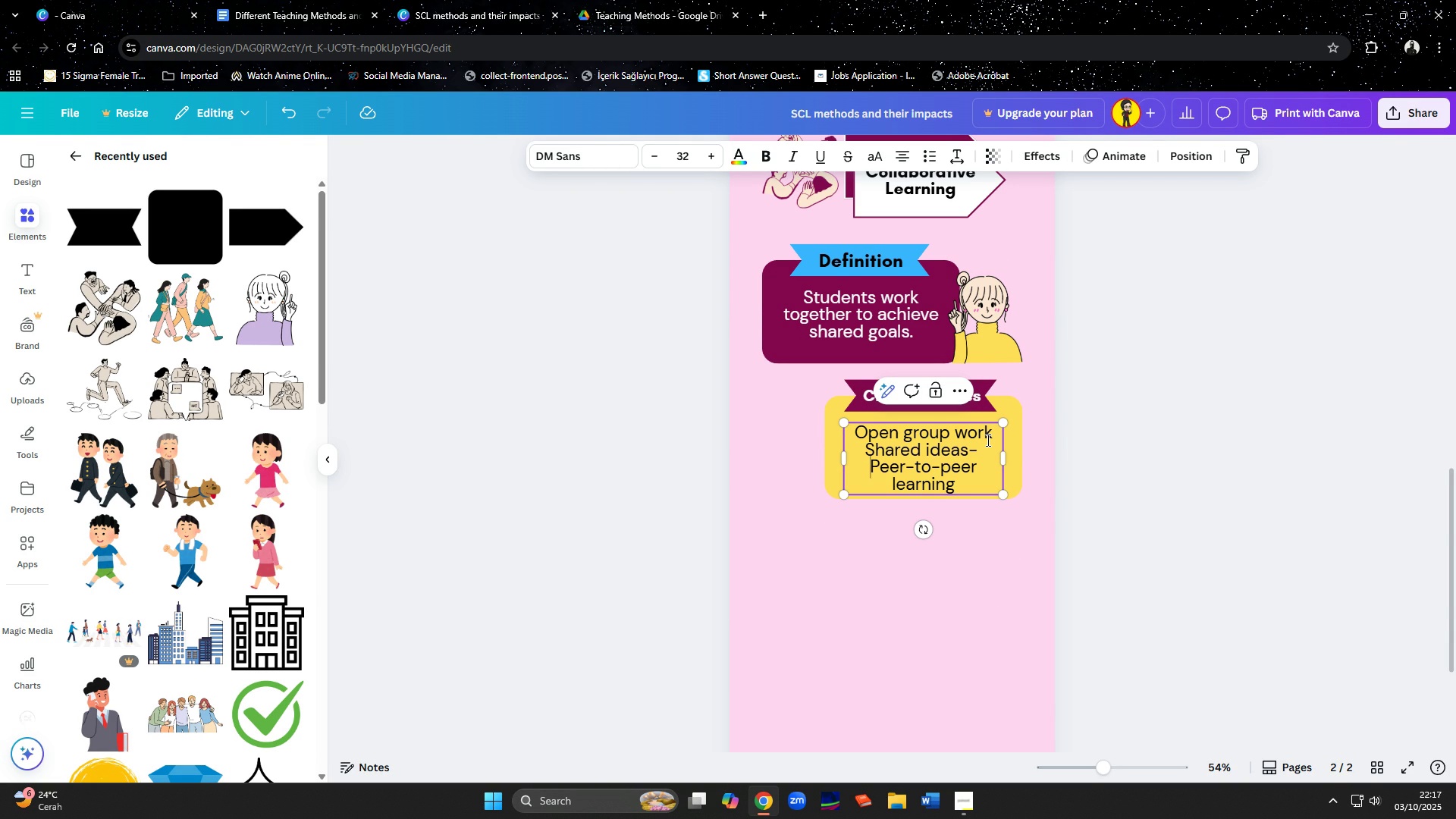 
key(Enter)
 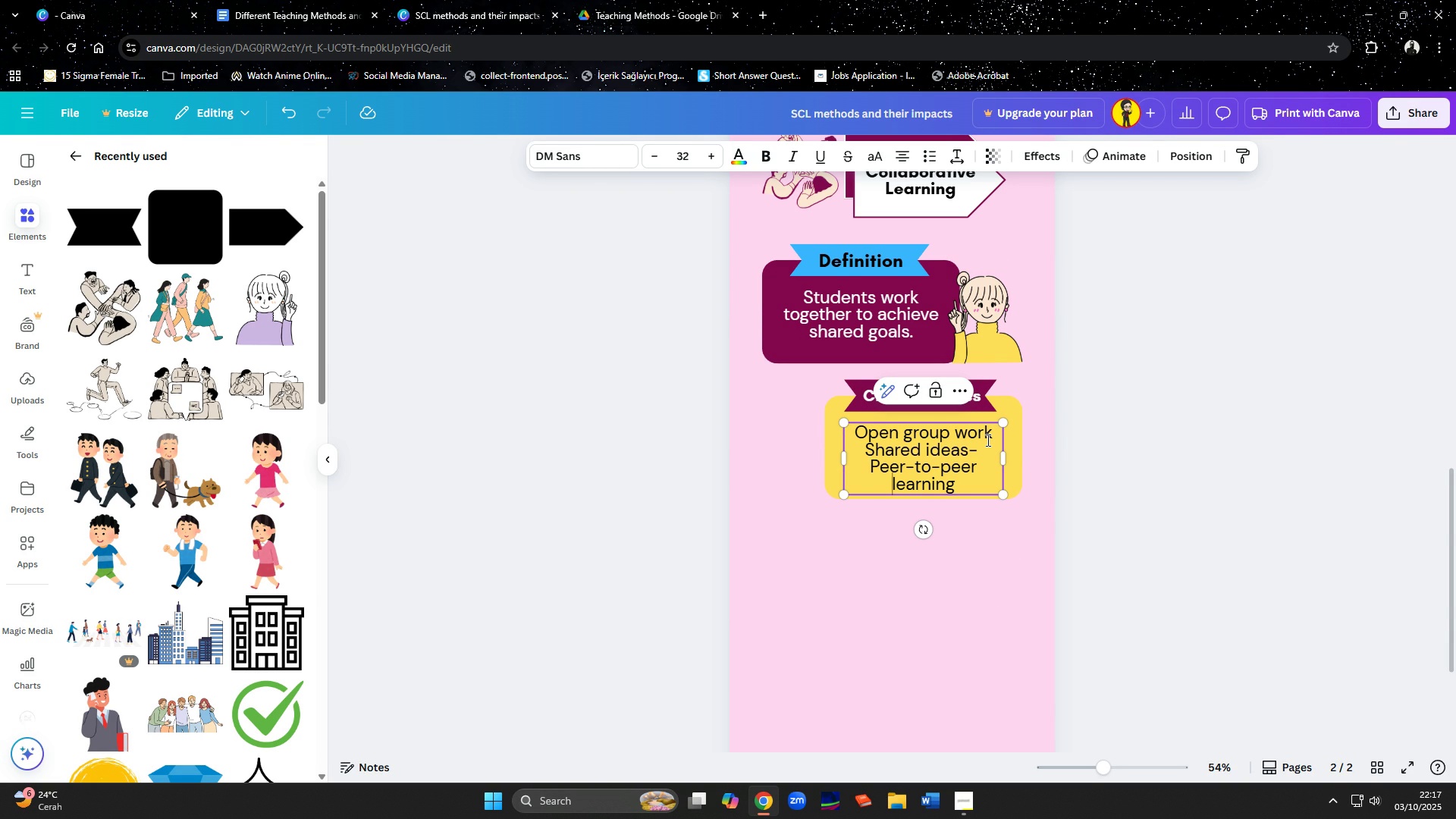 
key(ArrowDown)
 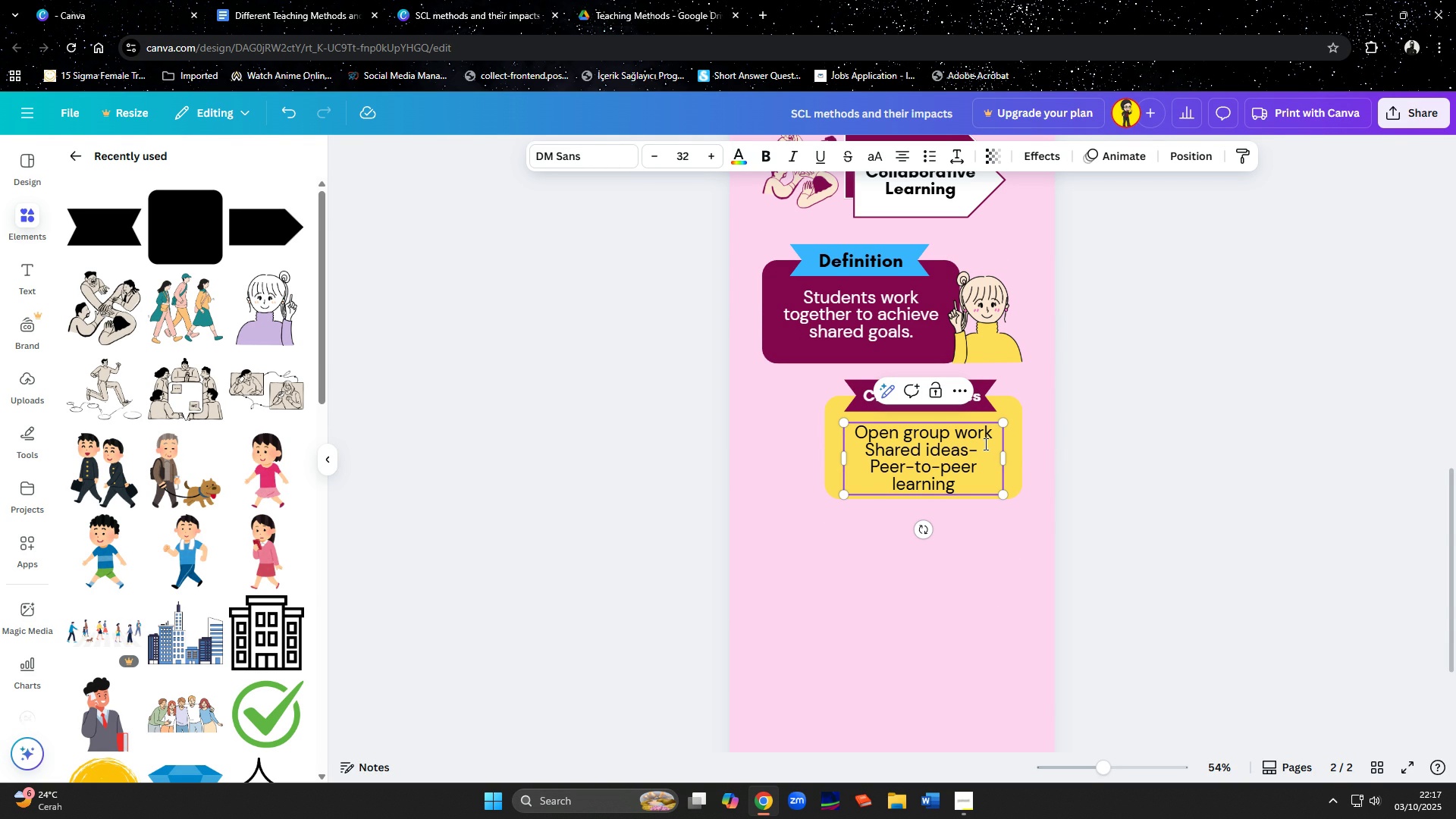 
left_click([982, 447])
 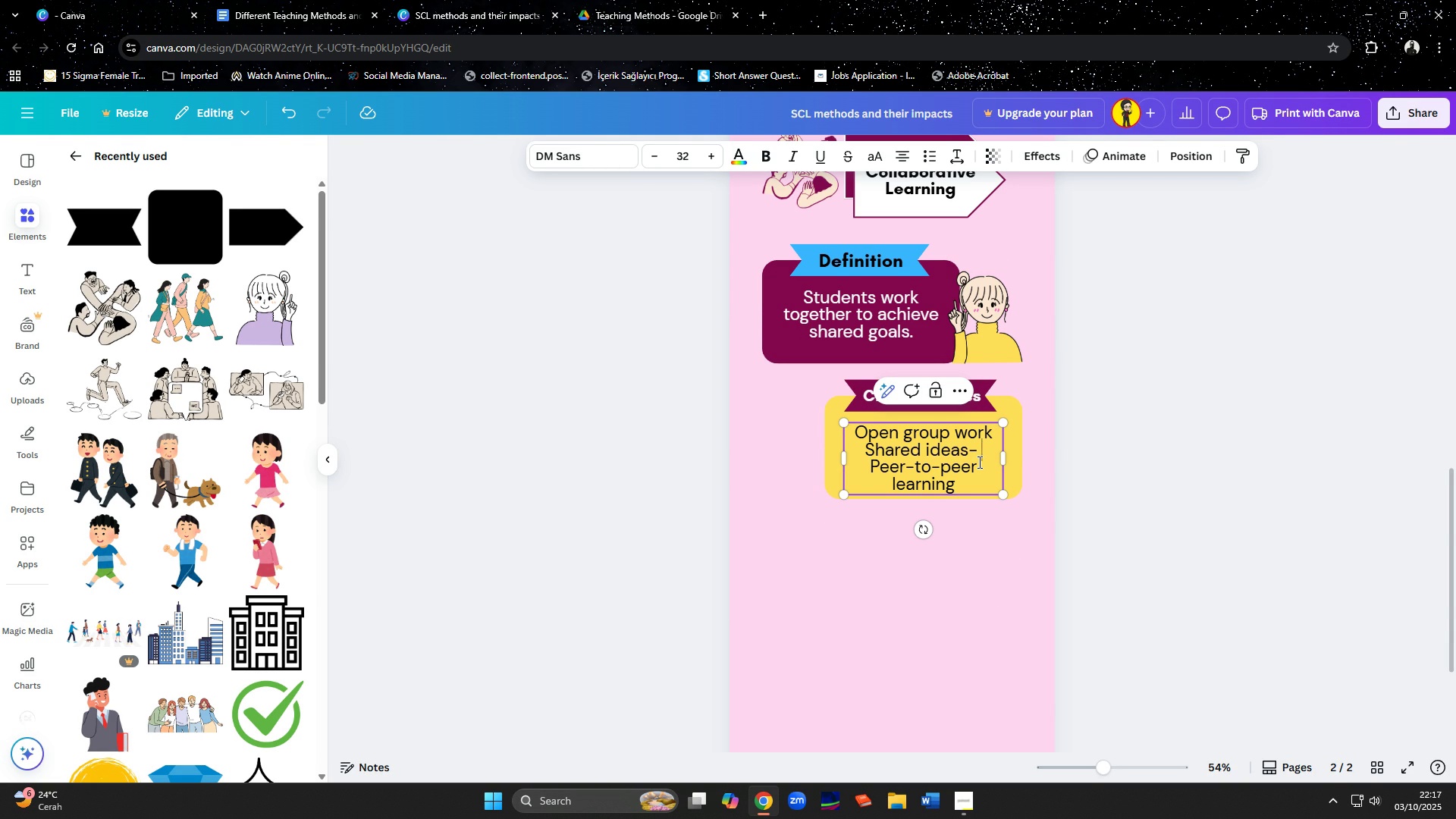 
key(ArrowLeft)
 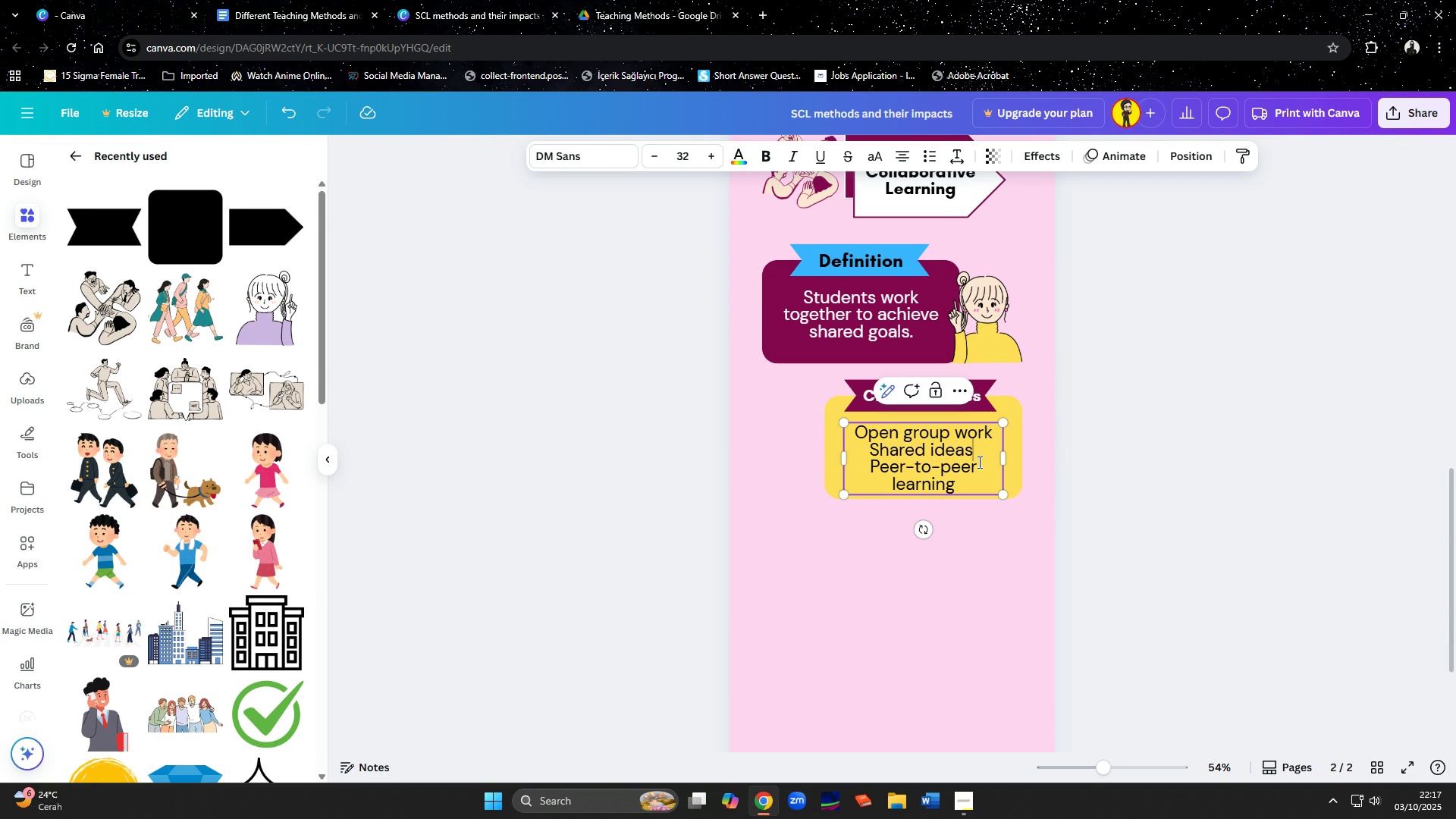 
key(Backspace)
 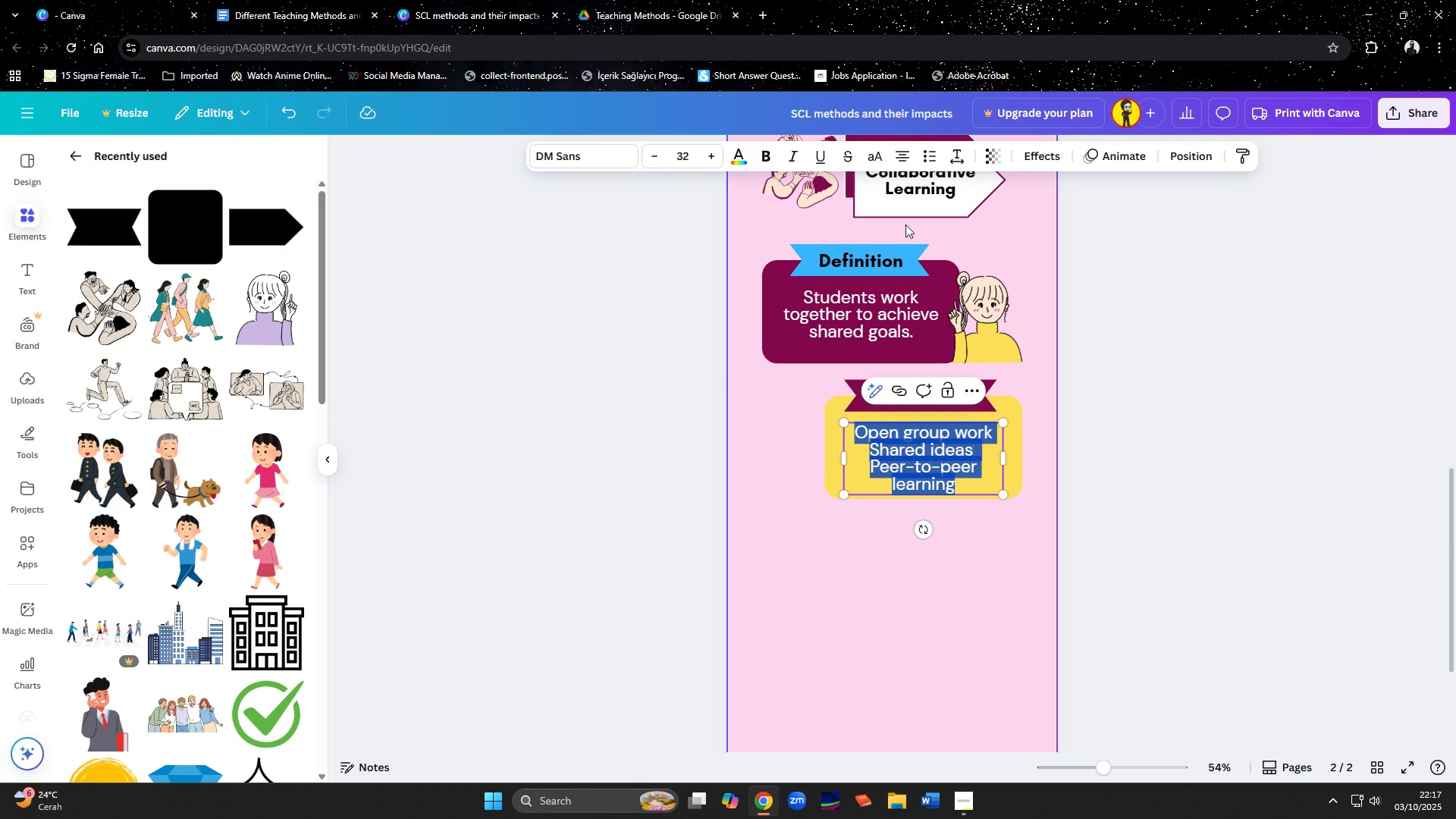 
left_click([927, 155])
 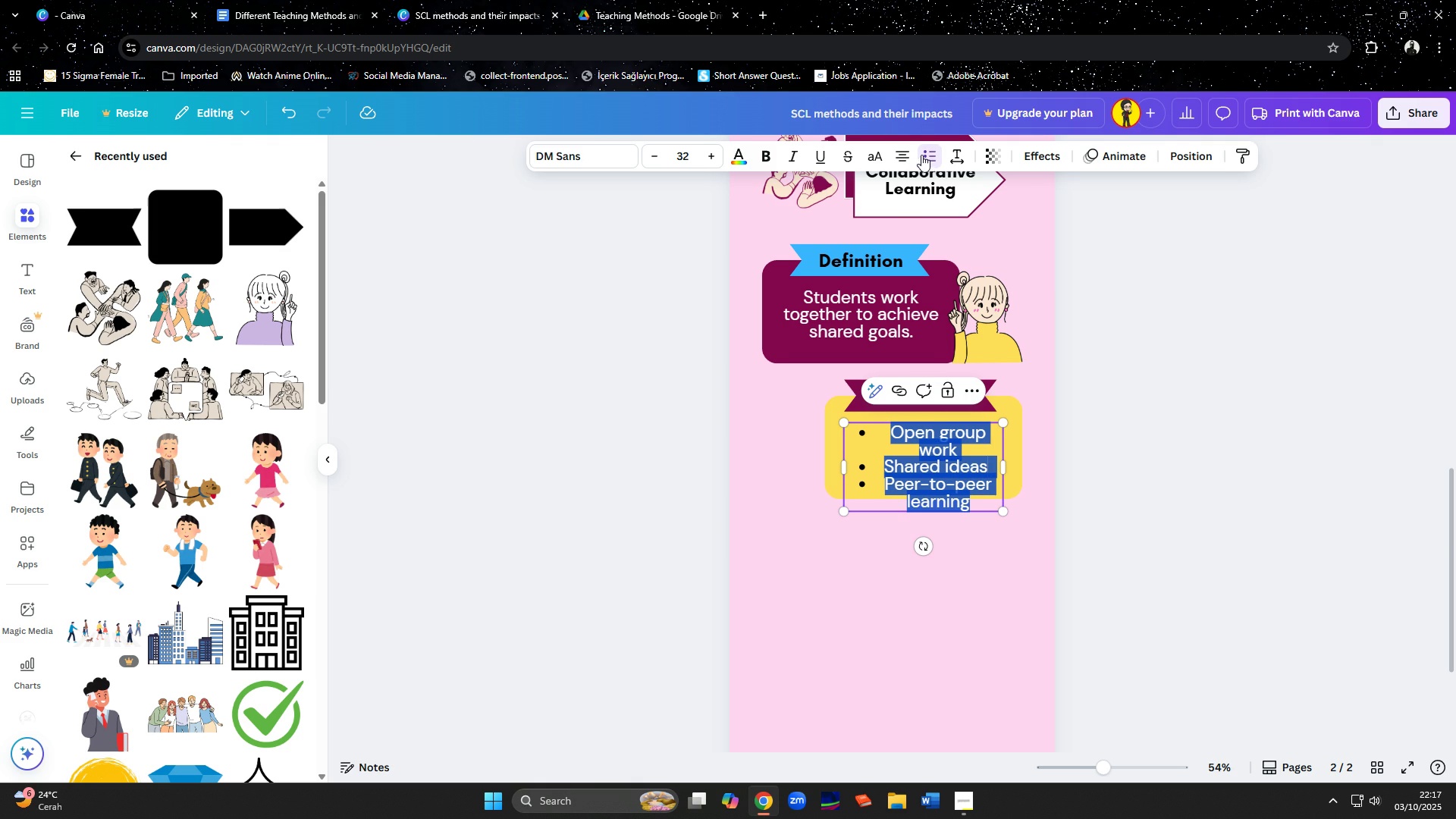 
left_click([901, 153])
 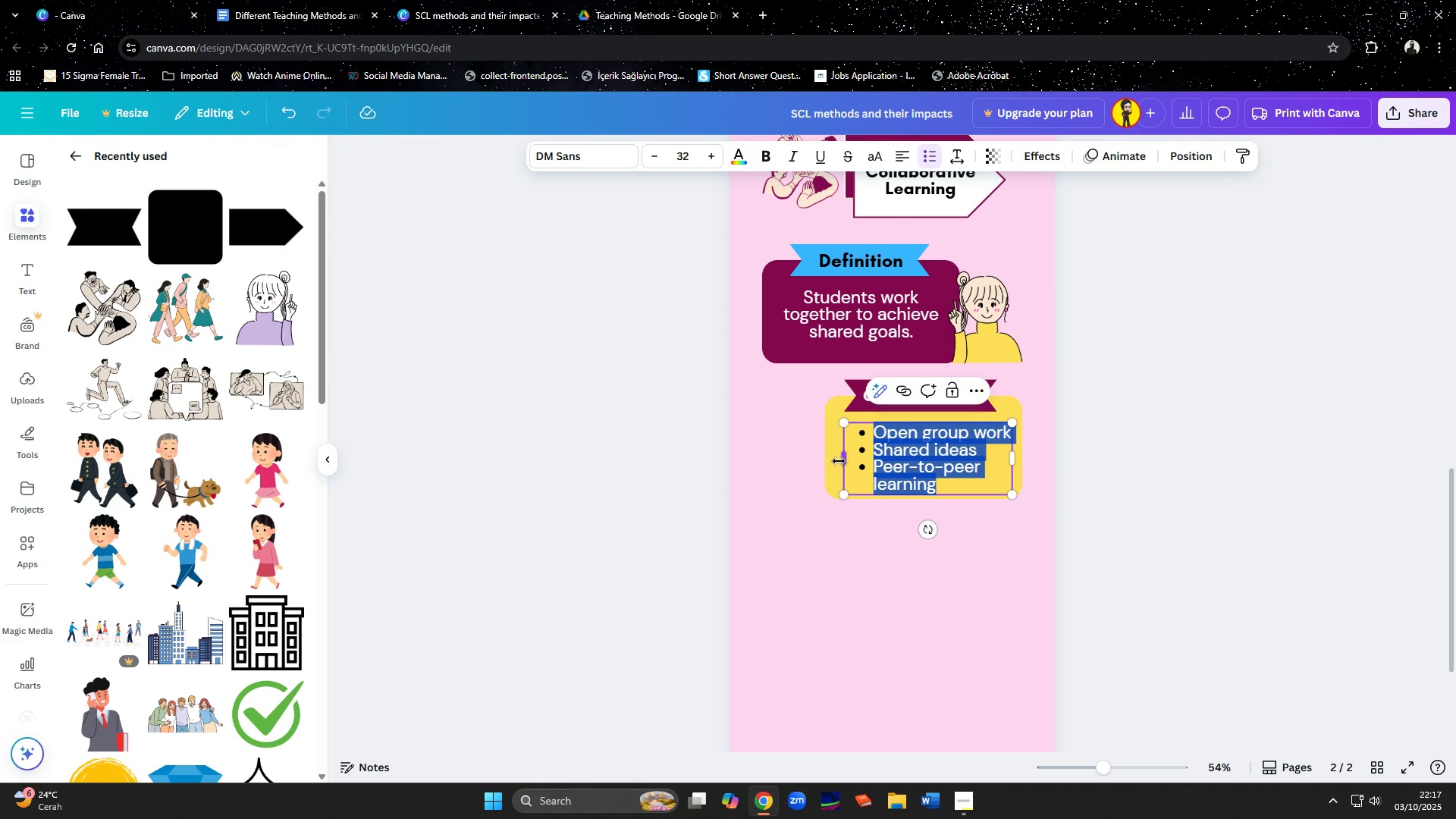 
wait(5.63)
 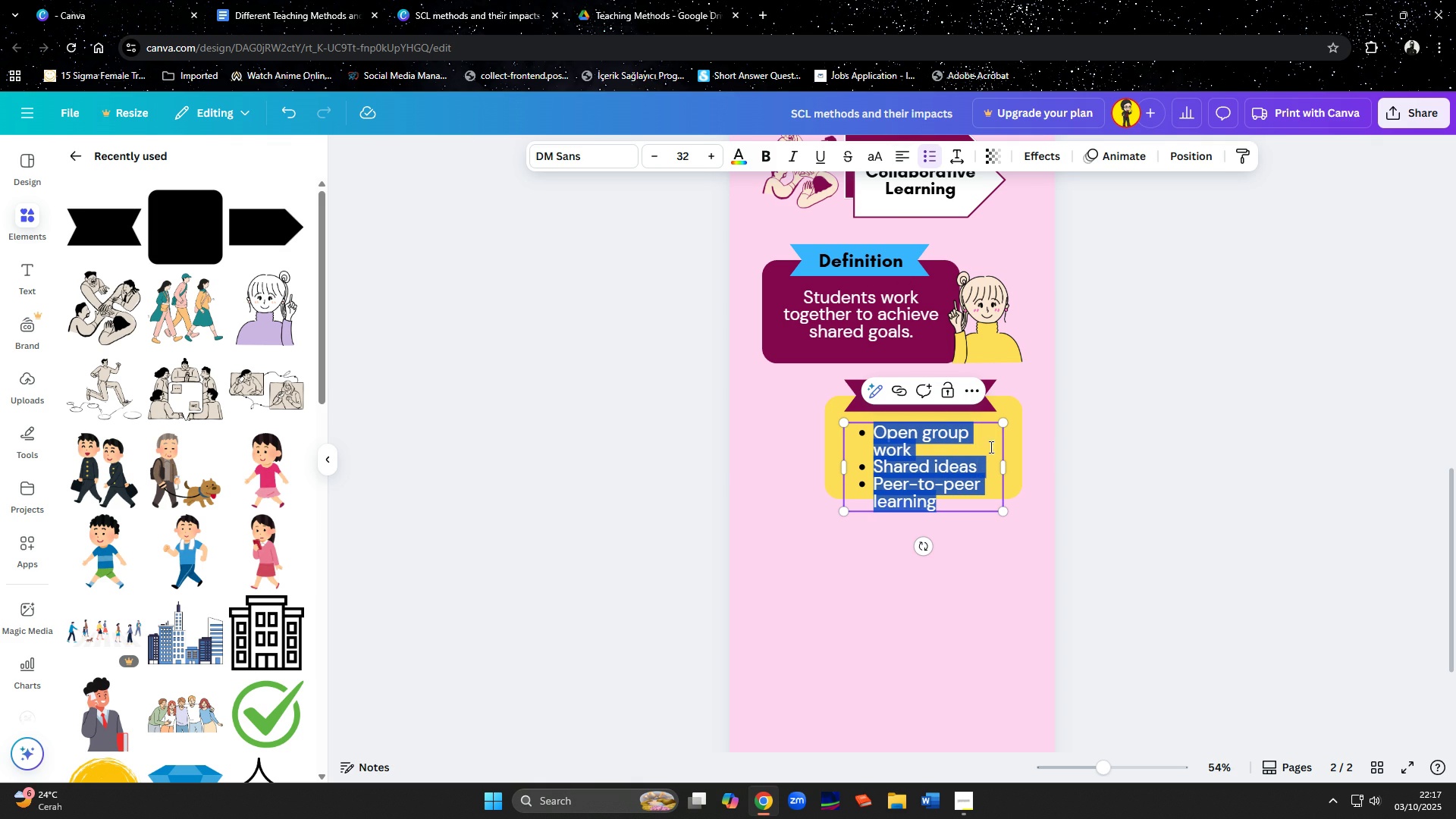 
left_click([965, 530])
 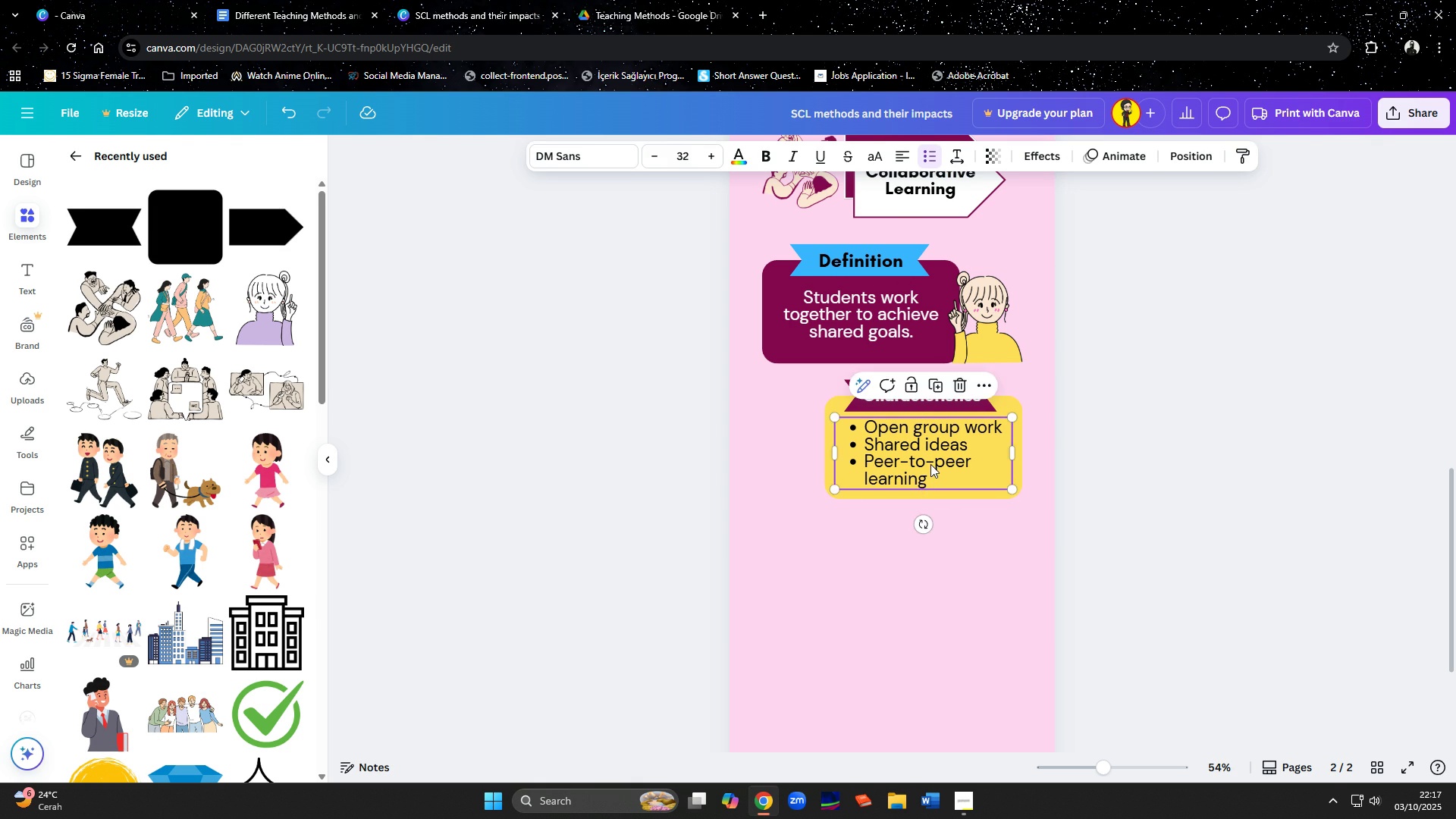 
left_click([965, 540])
 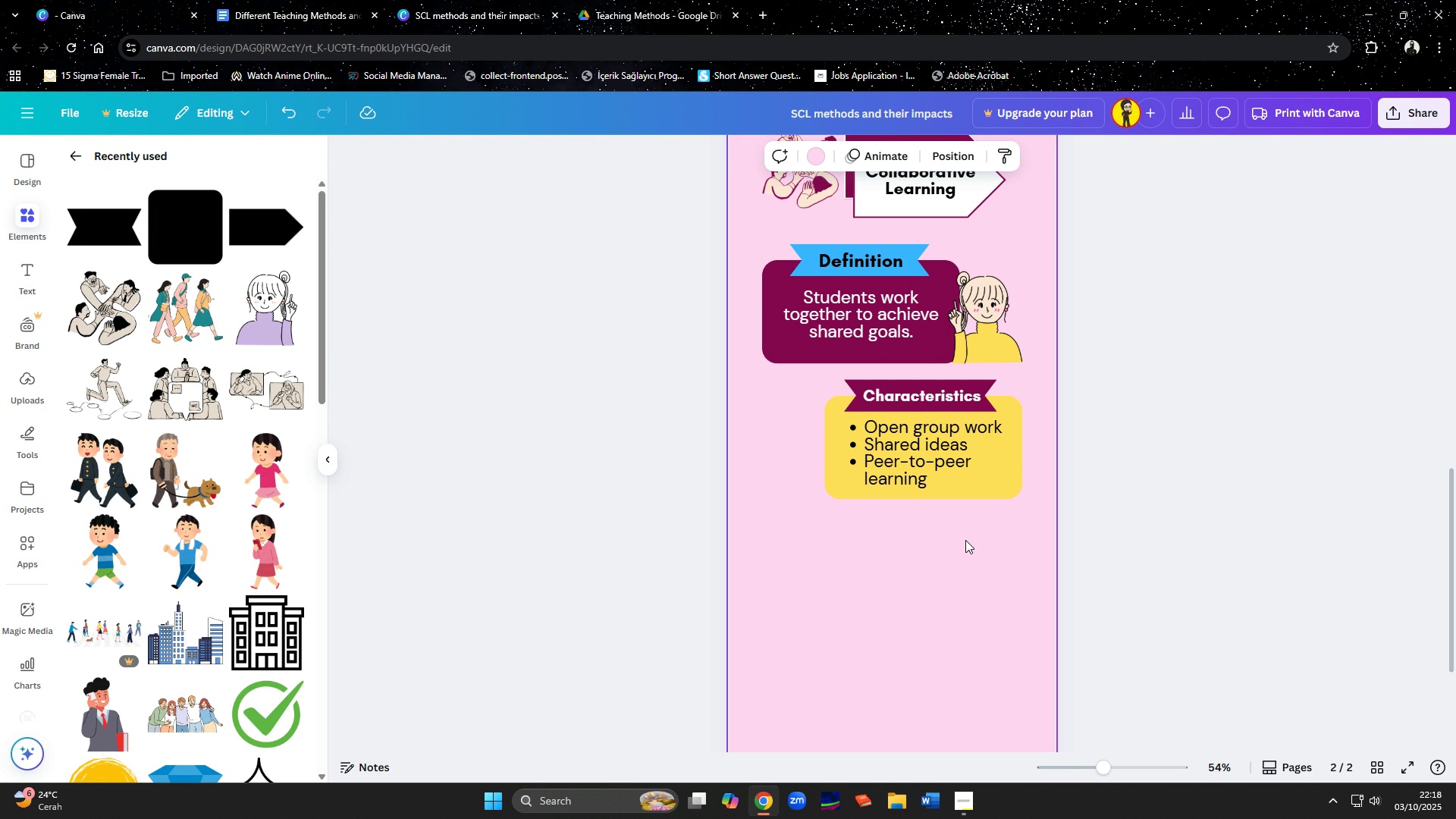 
wait(6.38)
 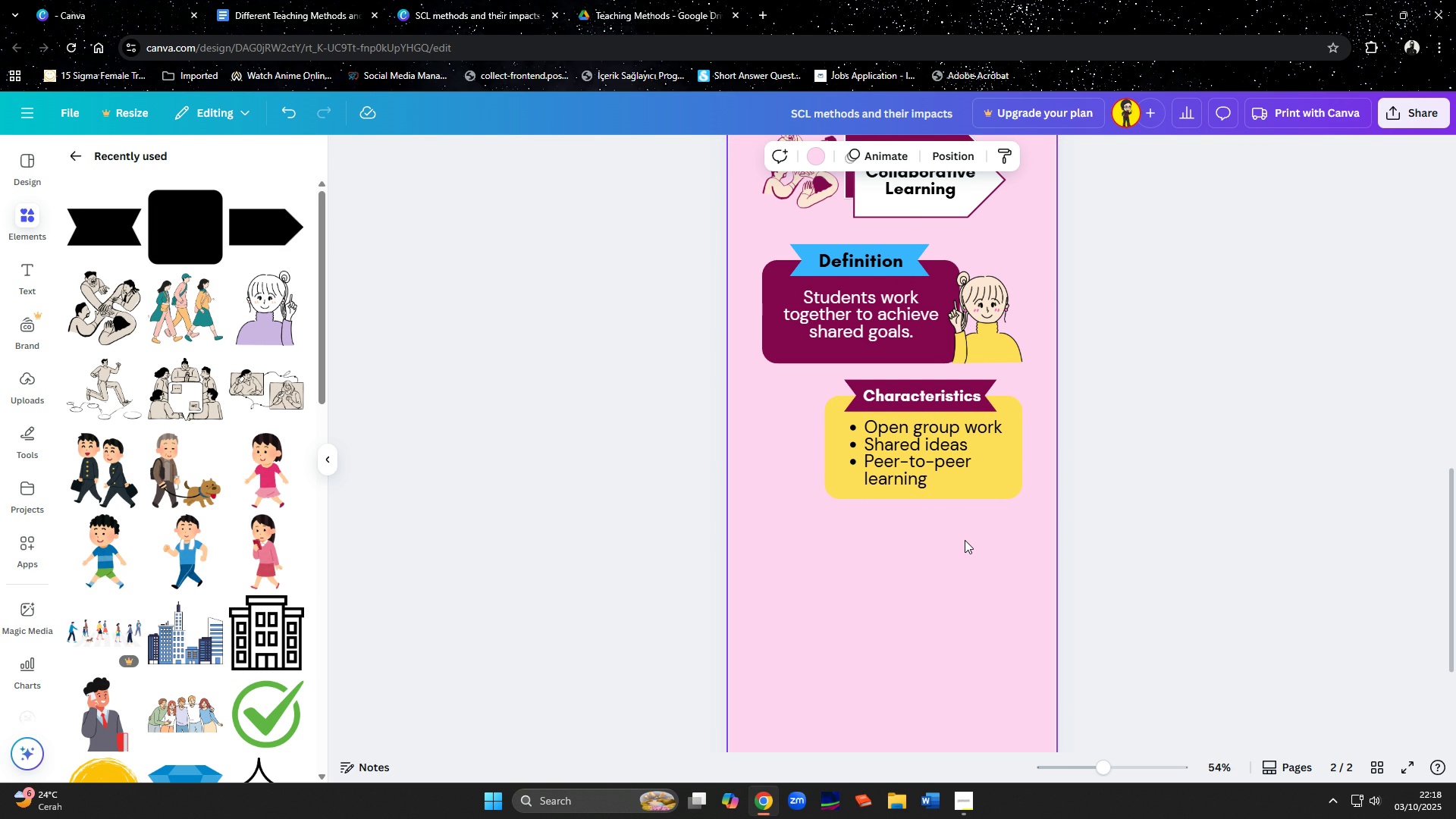 
left_click([75, 151])
 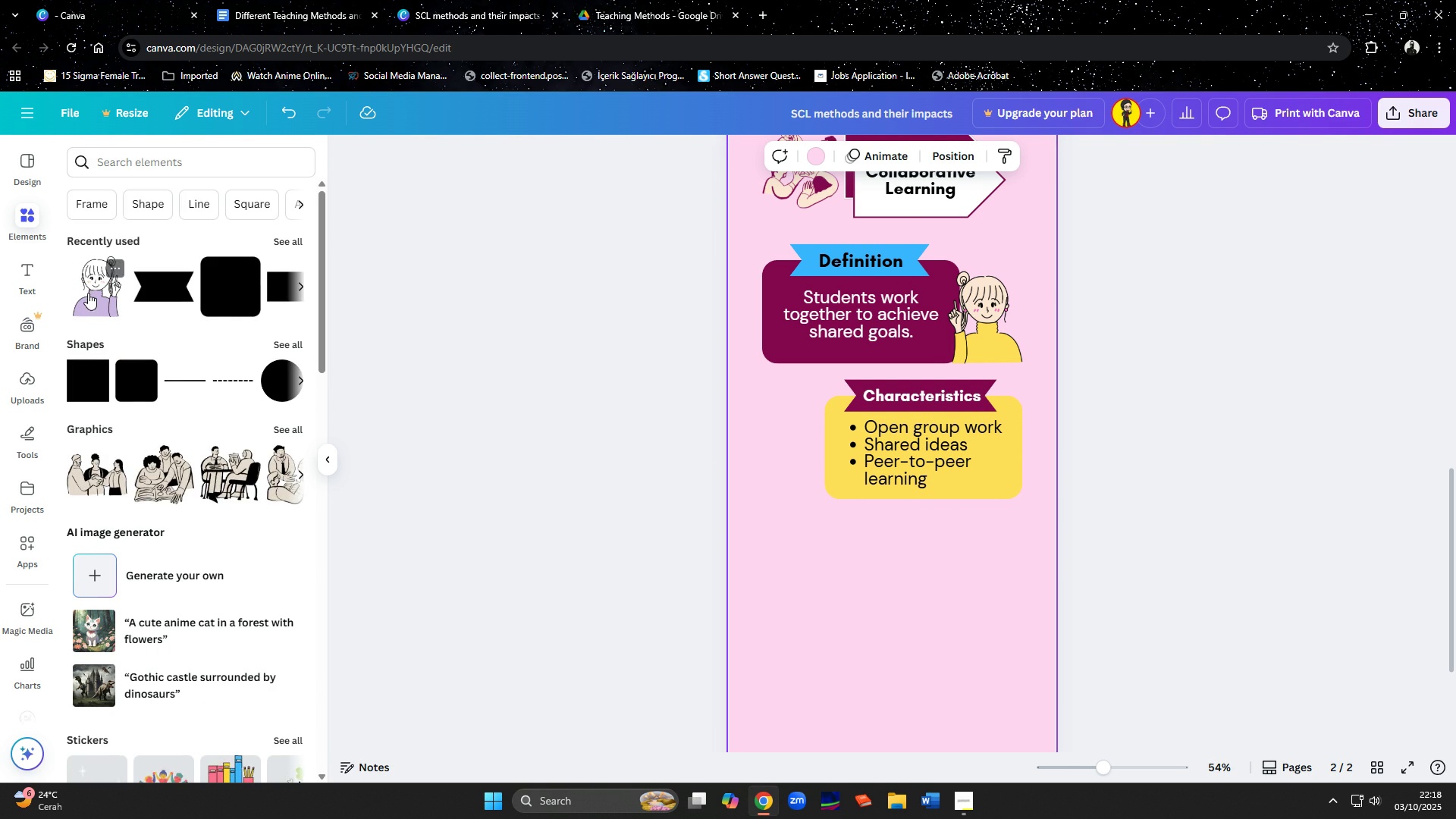 
left_click([115, 269])
 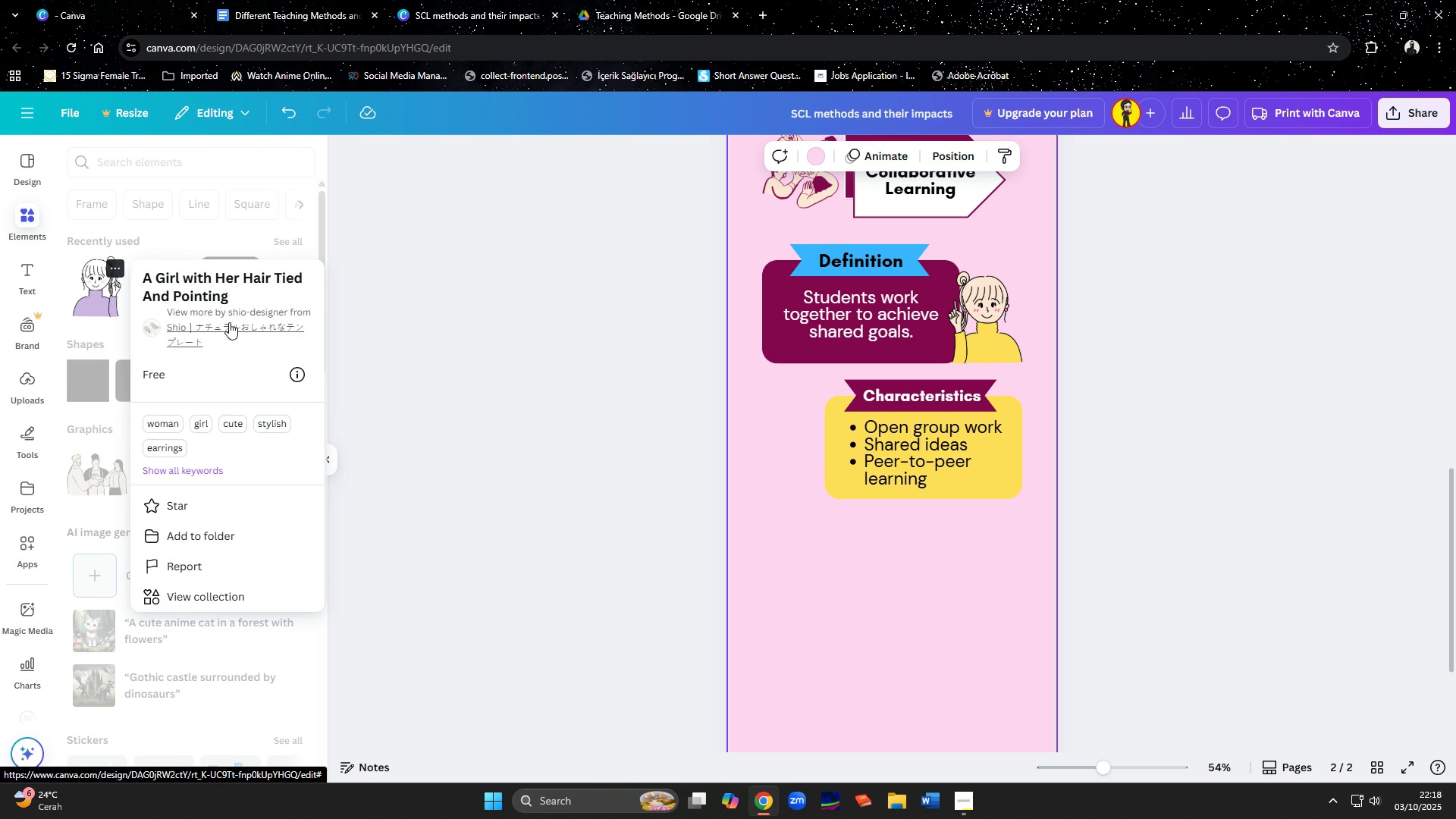 
left_click([224, 313])
 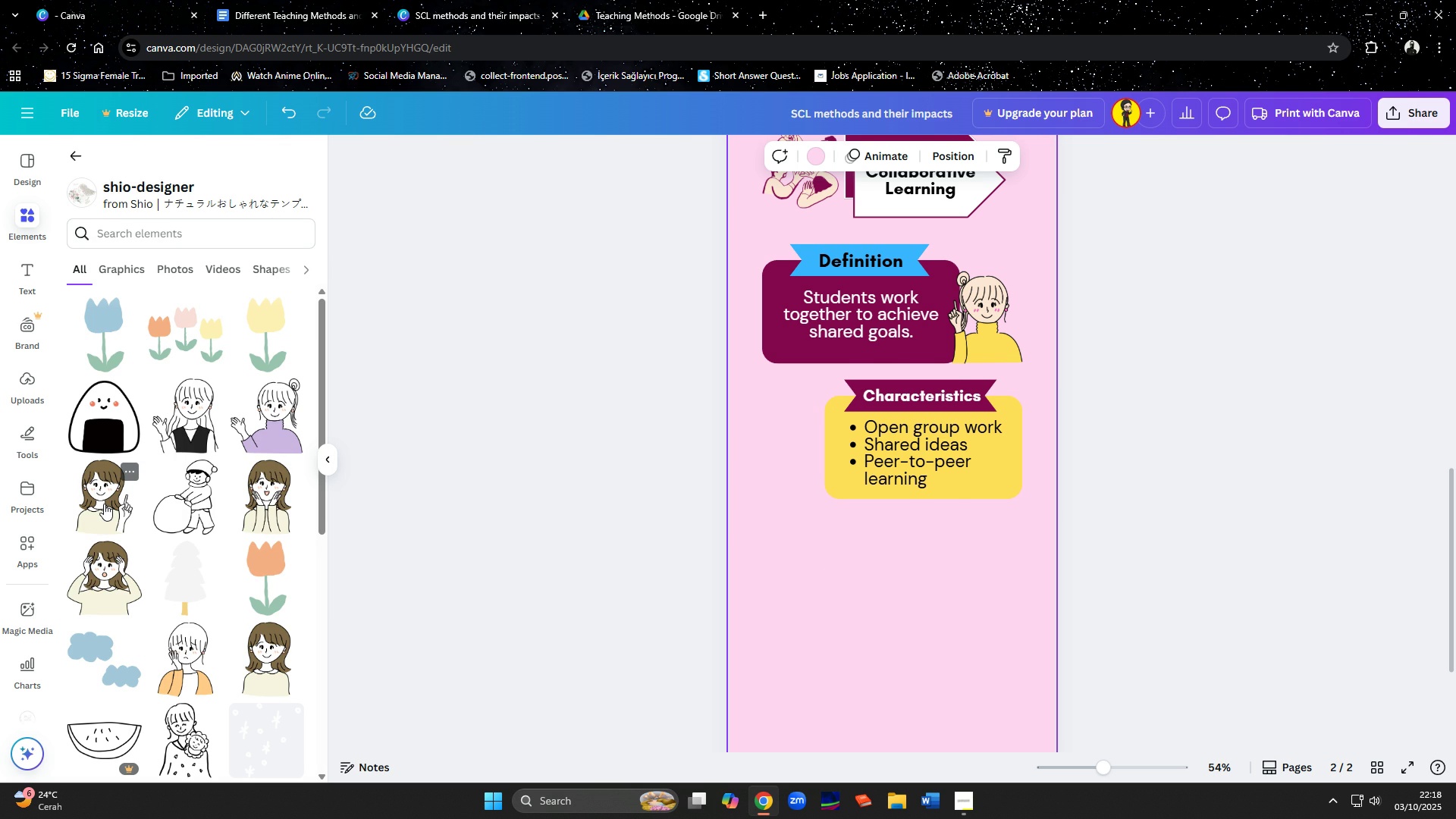 
left_click([104, 504])
 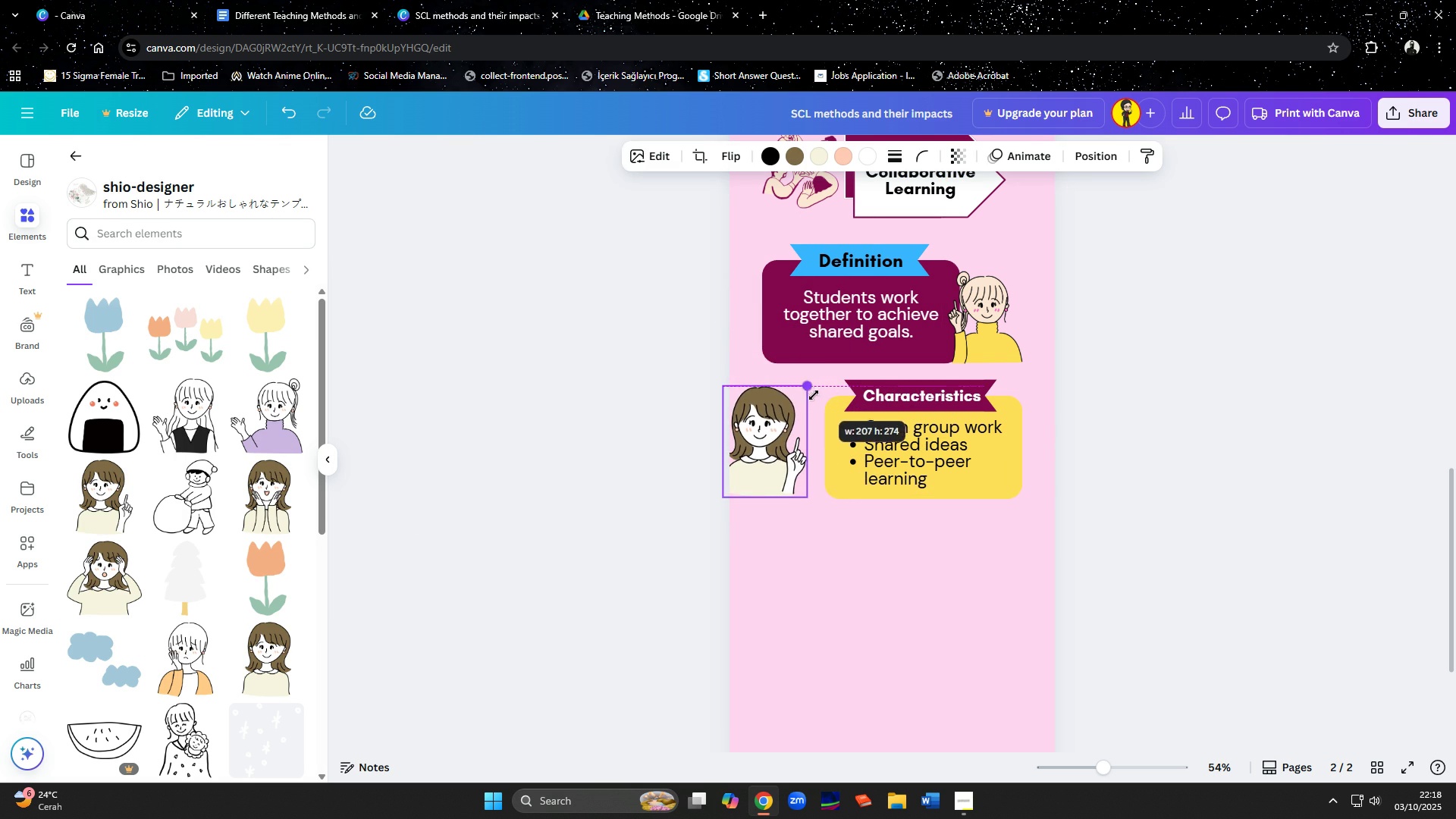 
wait(6.57)
 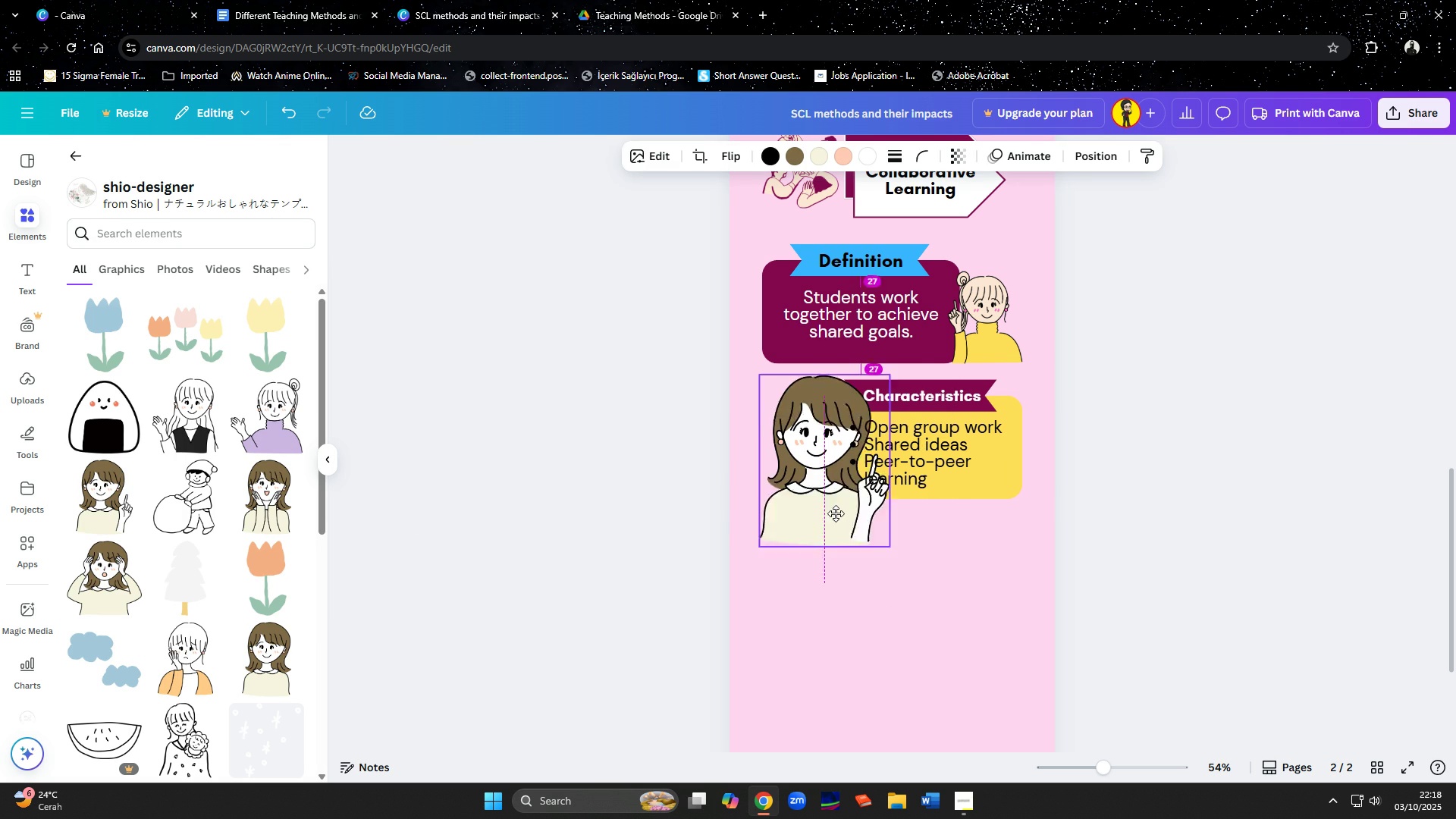 
mouse_move([807, 458])
 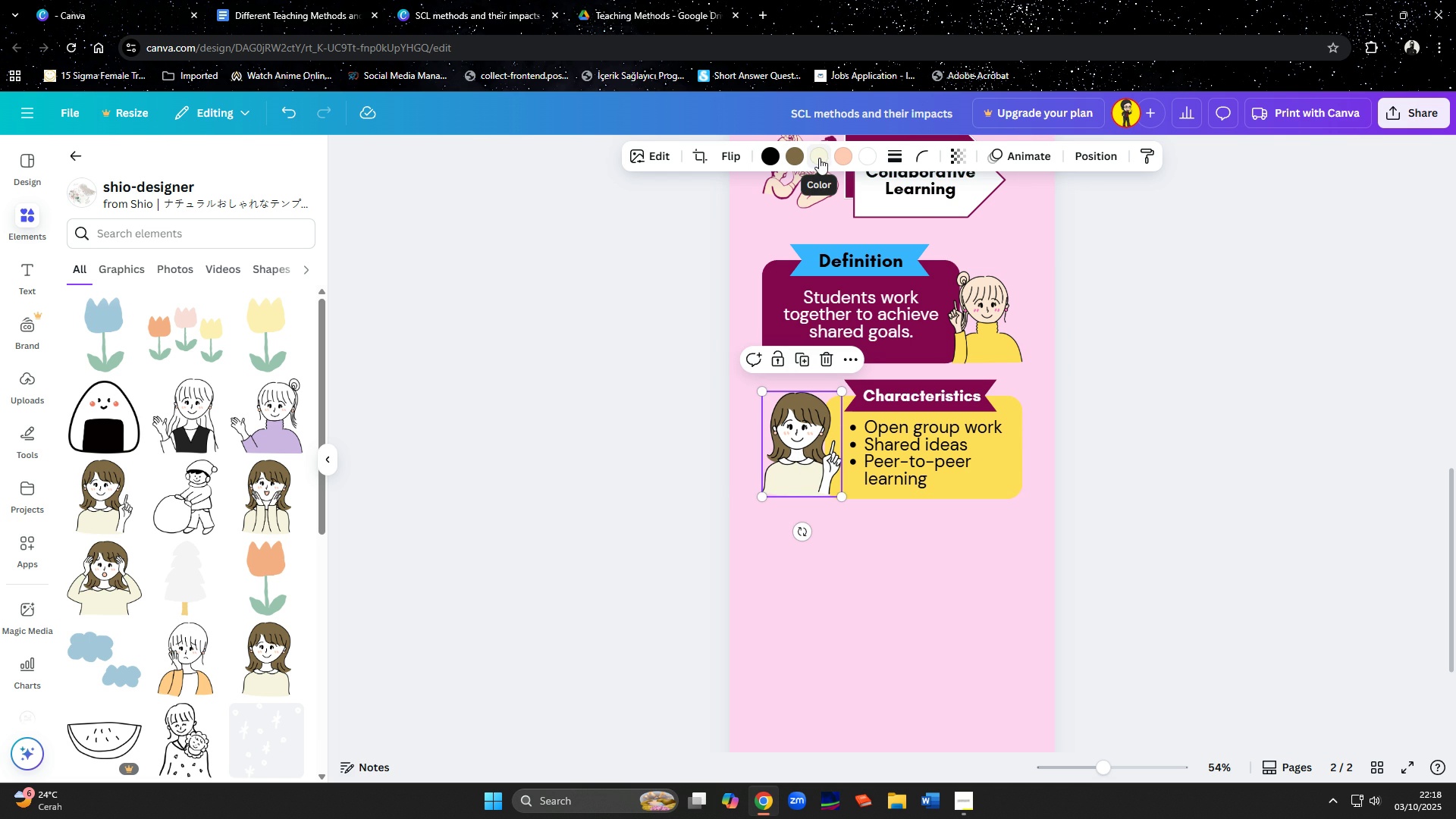 
left_click([819, 158])
 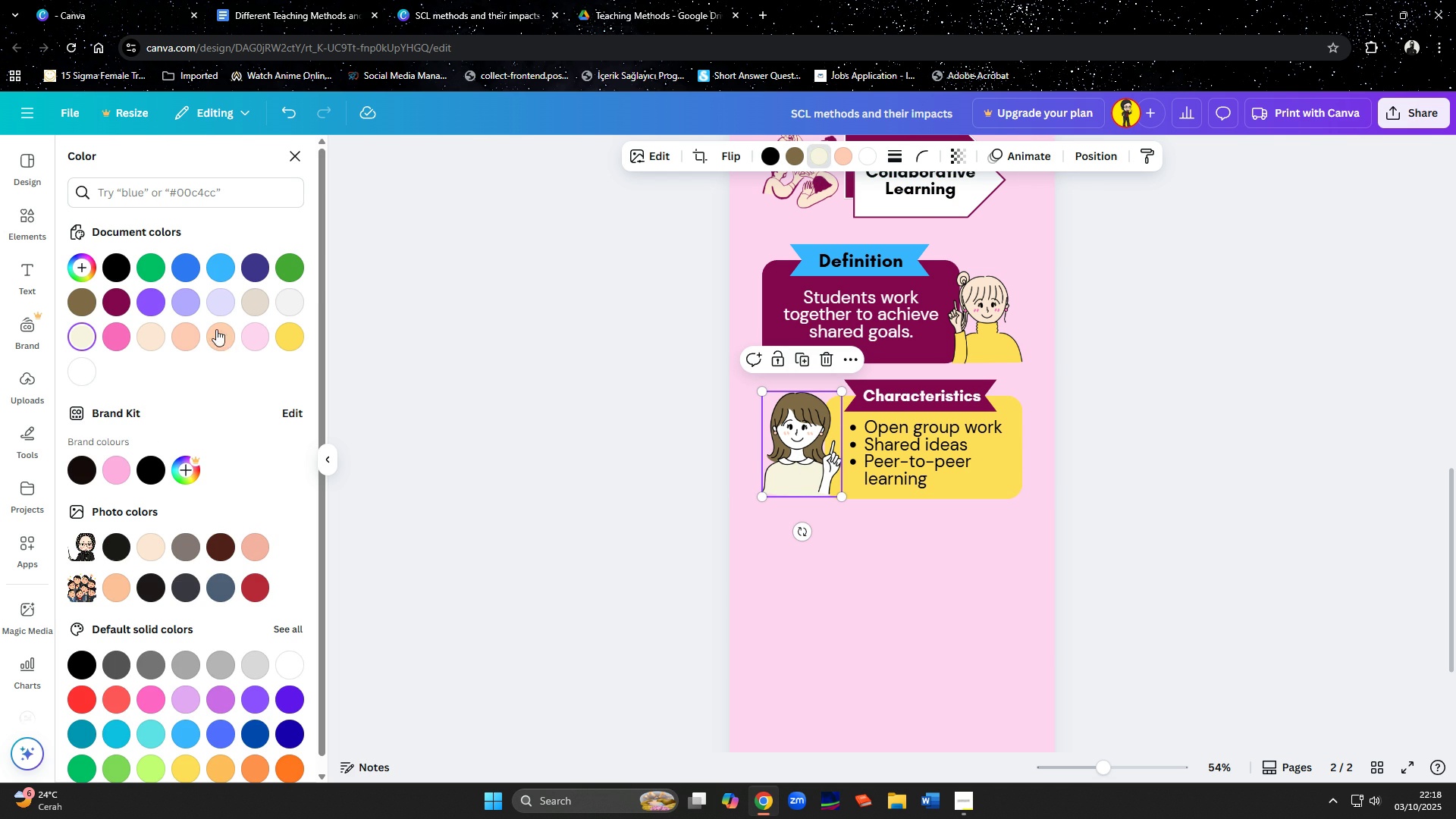 
left_click([214, 263])
 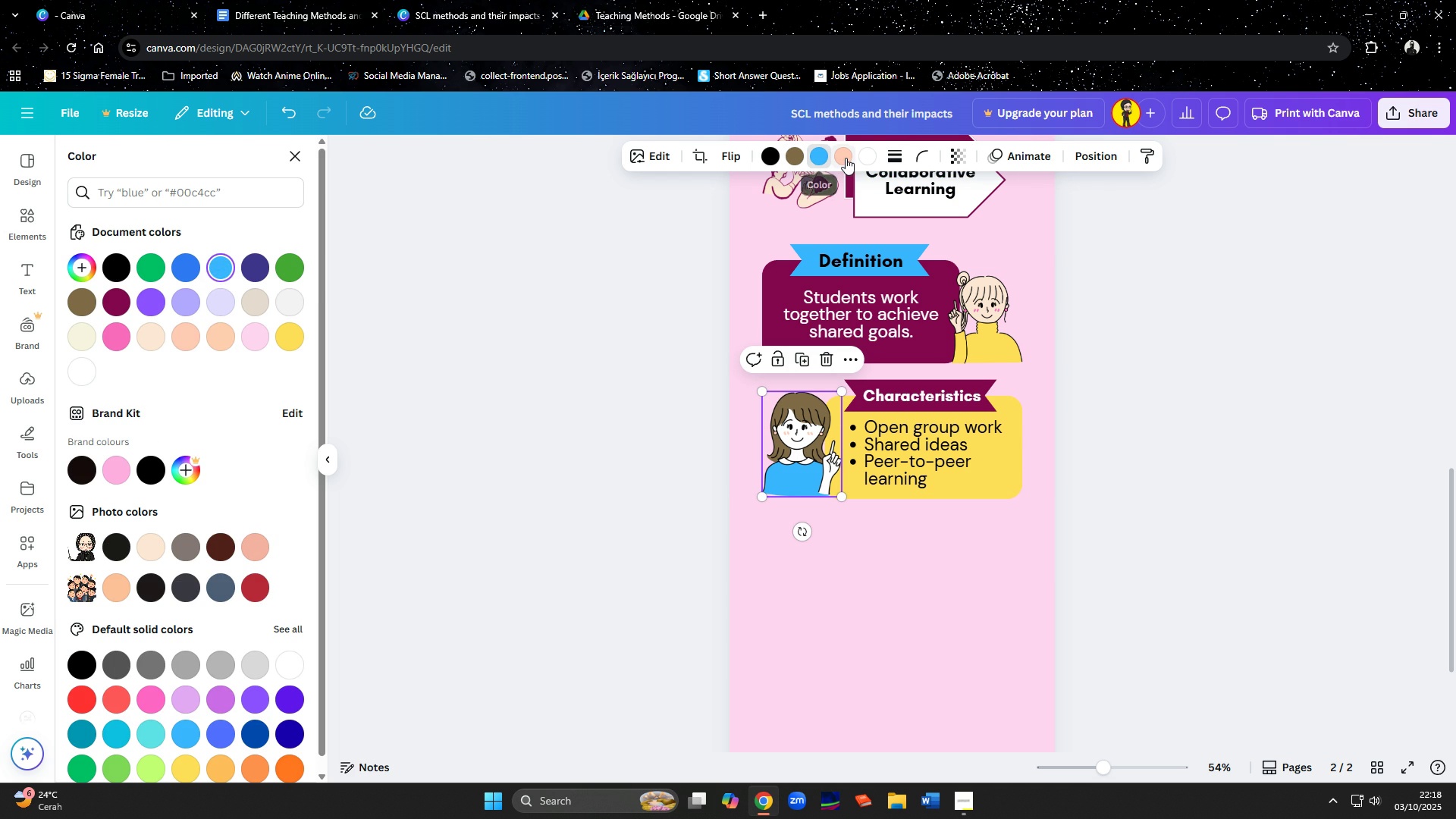 
left_click([864, 158])
 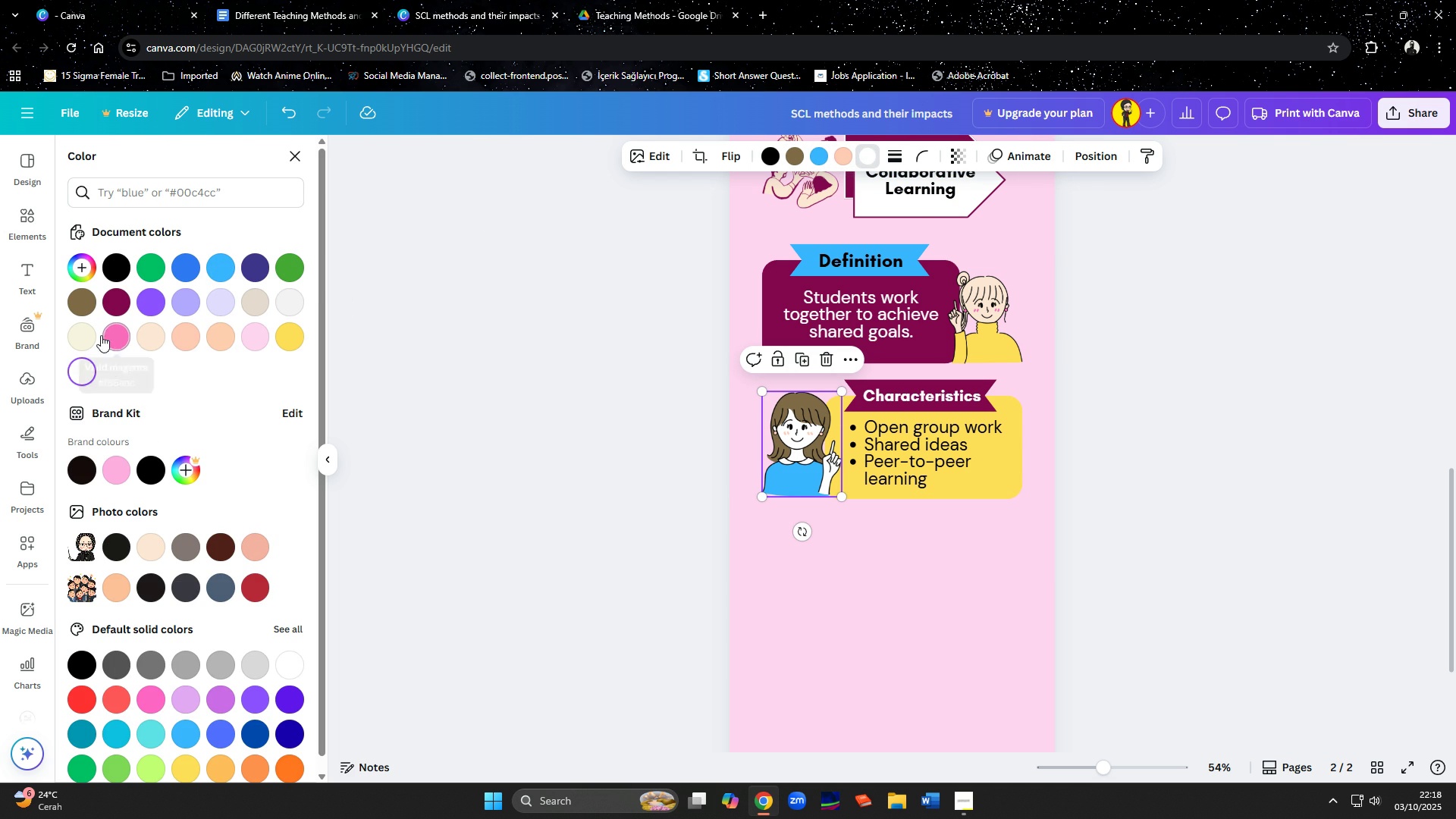 
left_click([95, 334])
 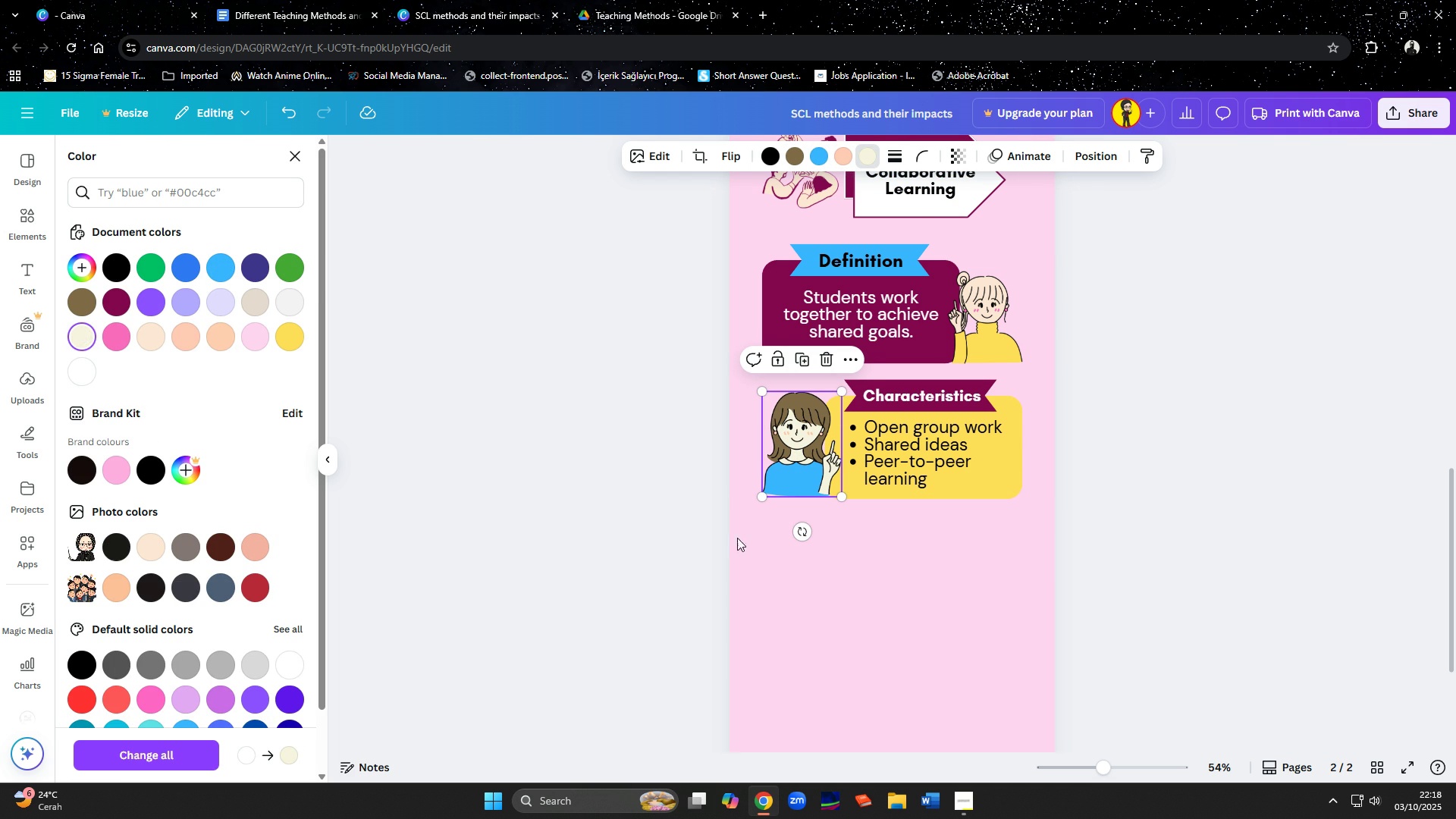 
left_click([865, 596])
 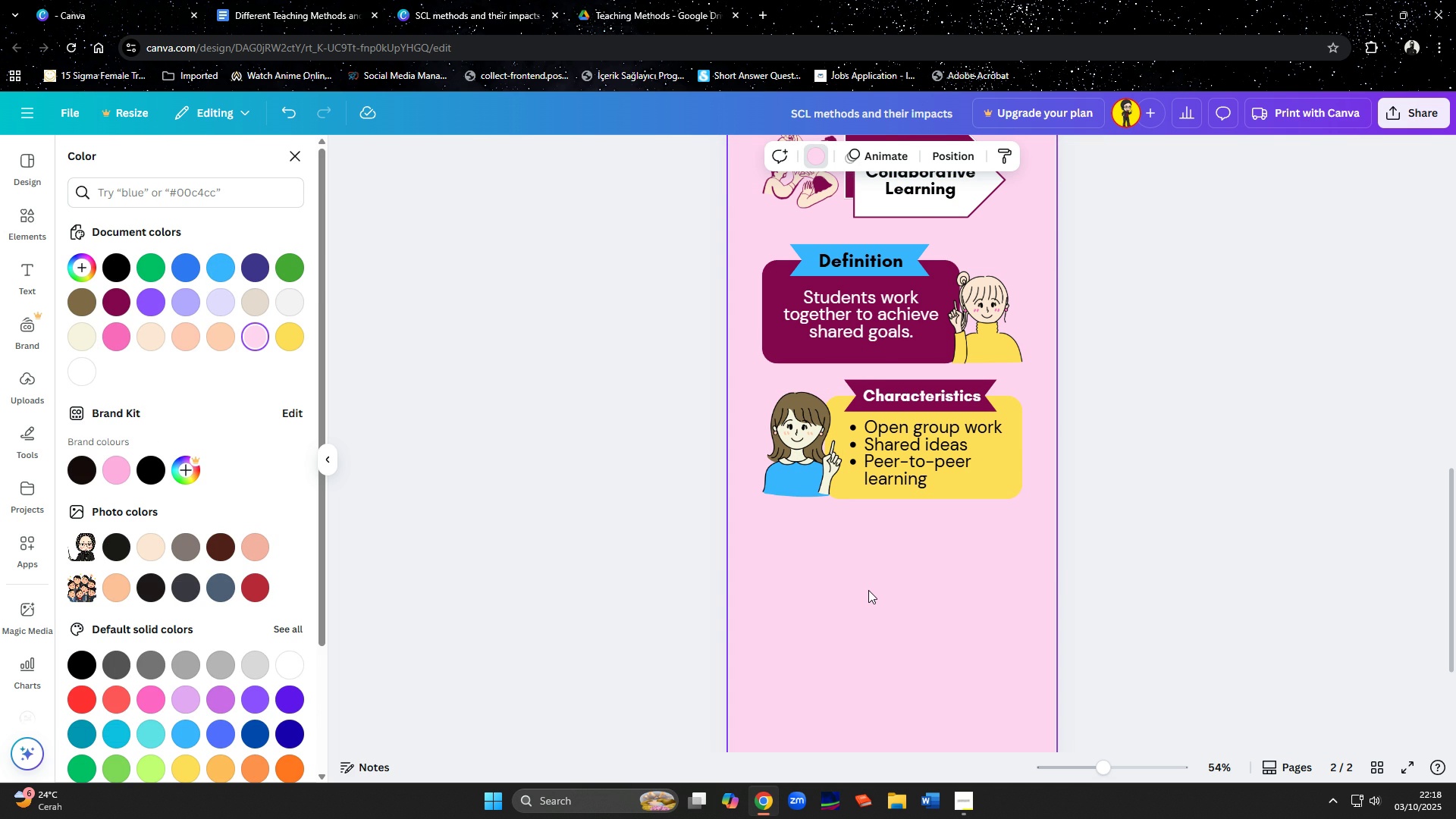 
left_click([868, 622])
 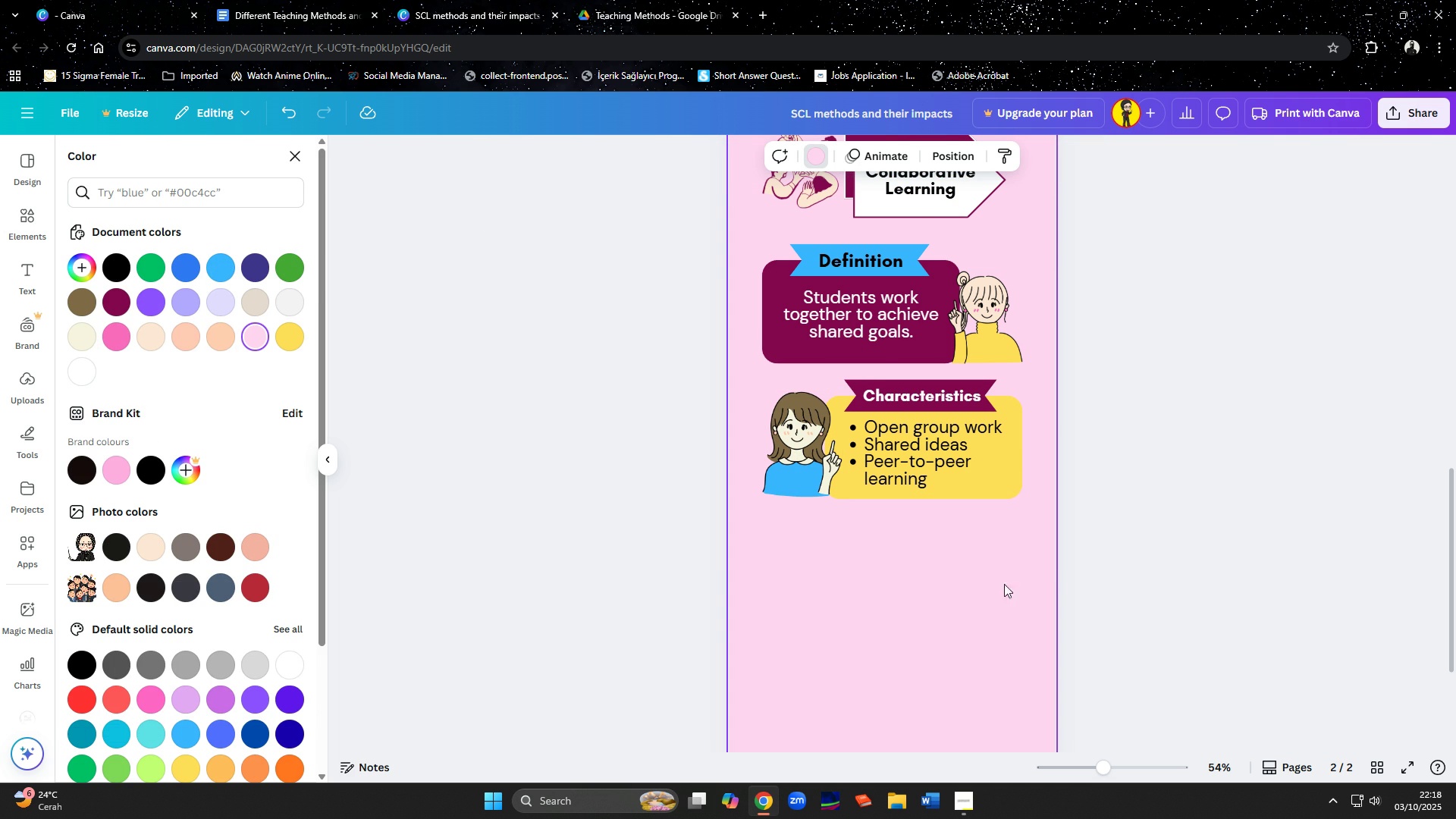 
scroll: coordinate [1053, 569], scroll_direction: down, amount: 2.0
 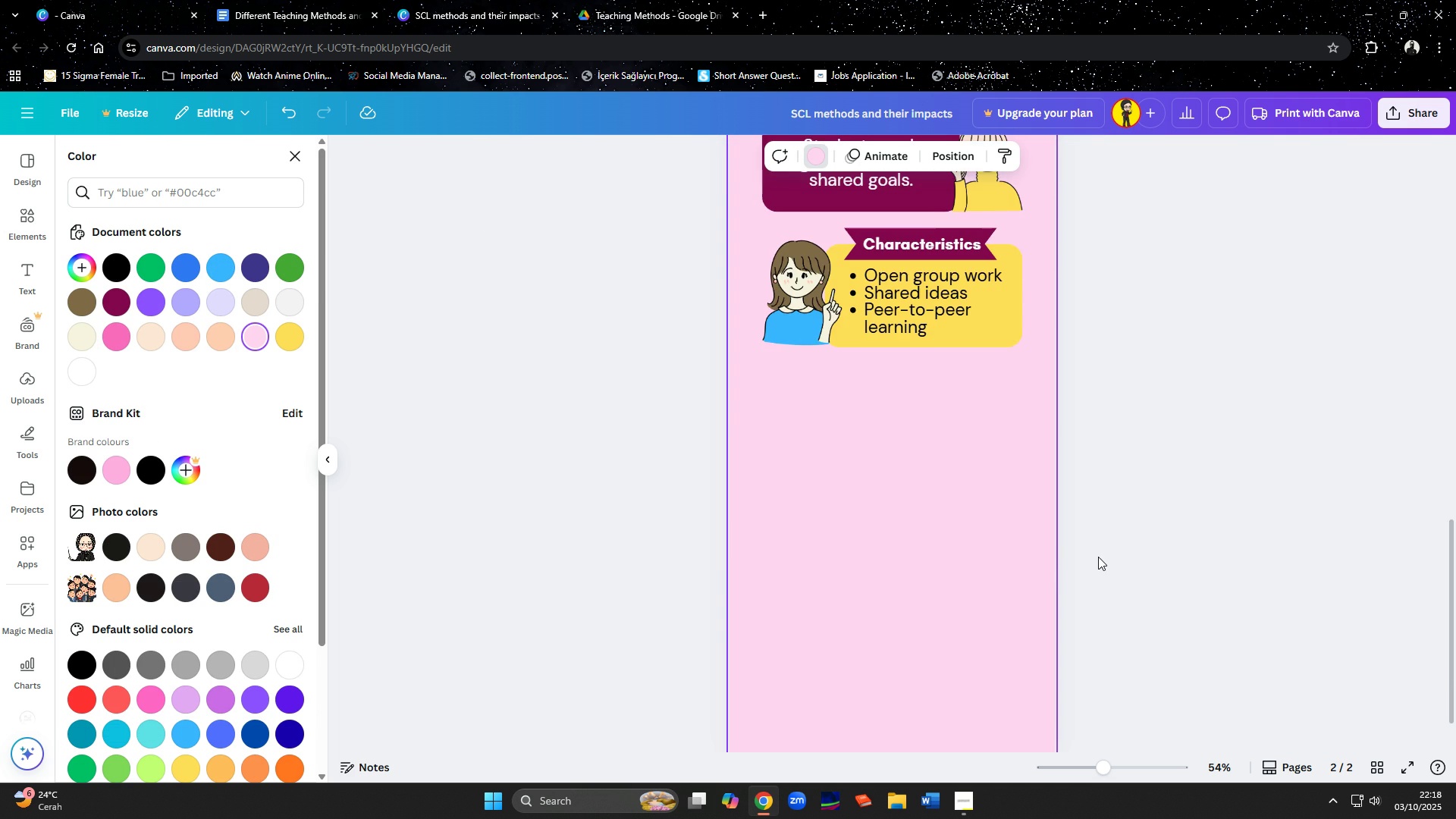 
scroll: coordinate [1185, 519], scroll_direction: up, amount: 4.0